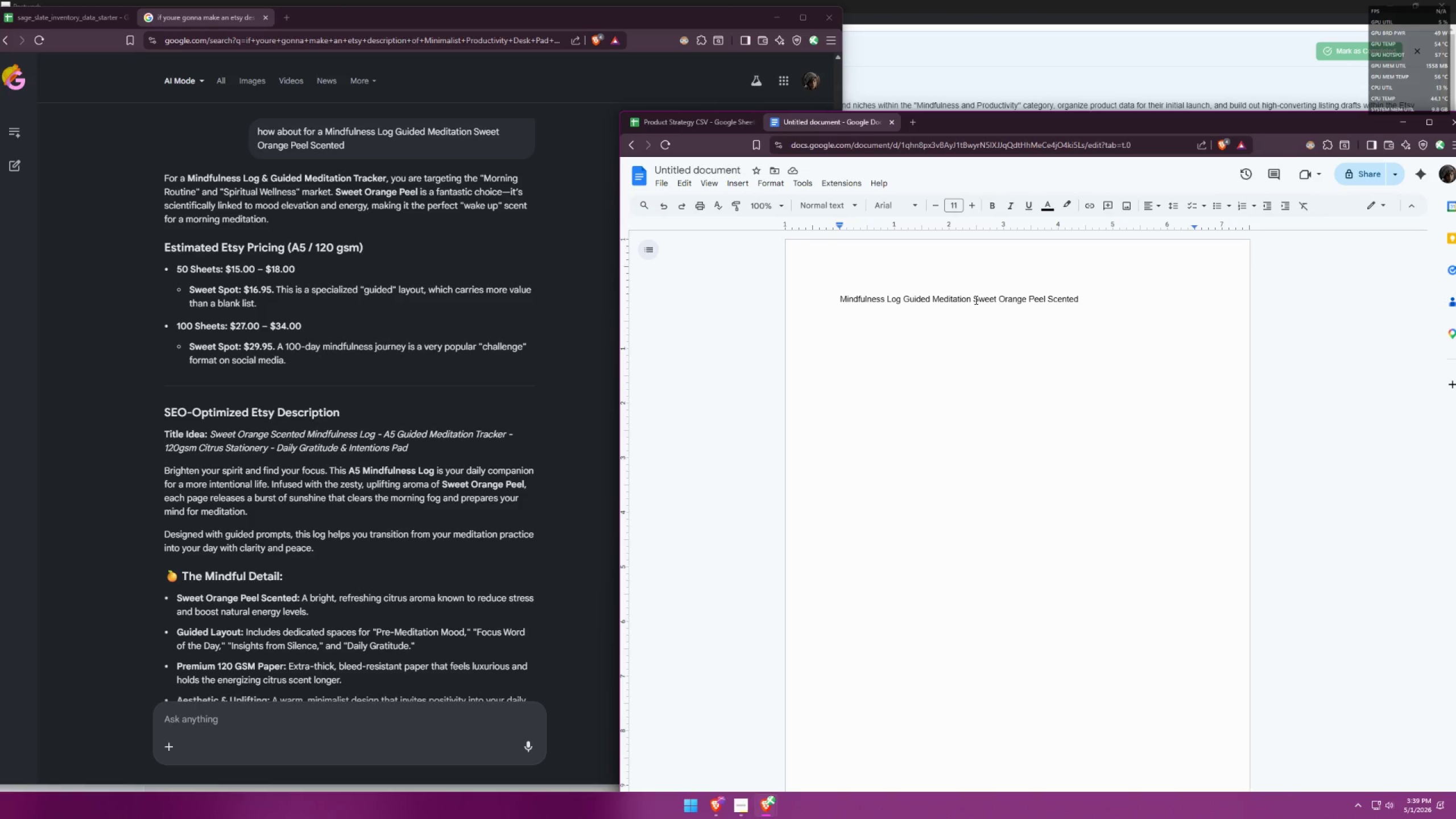 
left_click_drag(start_coordinate=[971, 300], to_coordinate=[905, 297])
 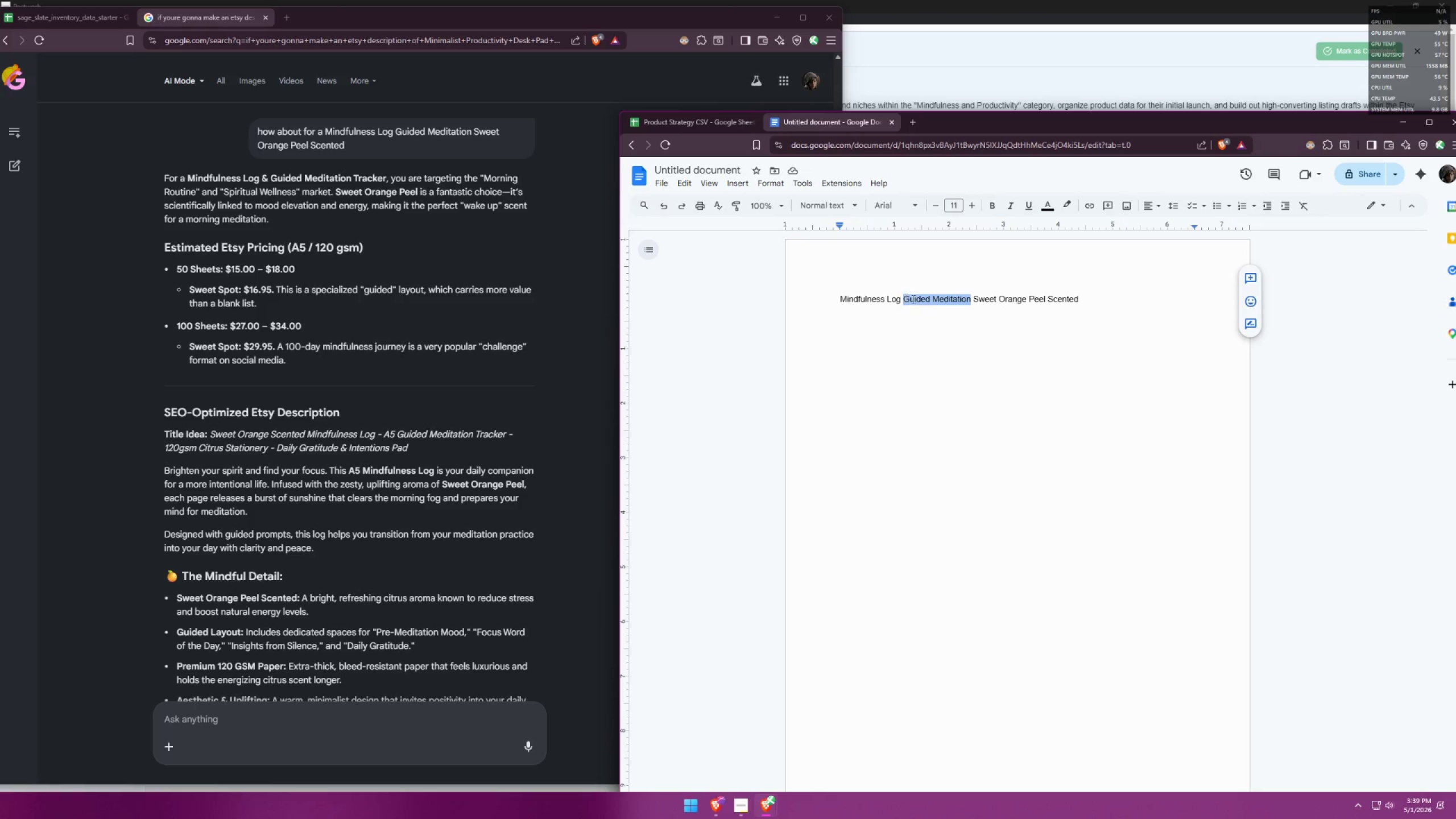 
key(Backspace)
 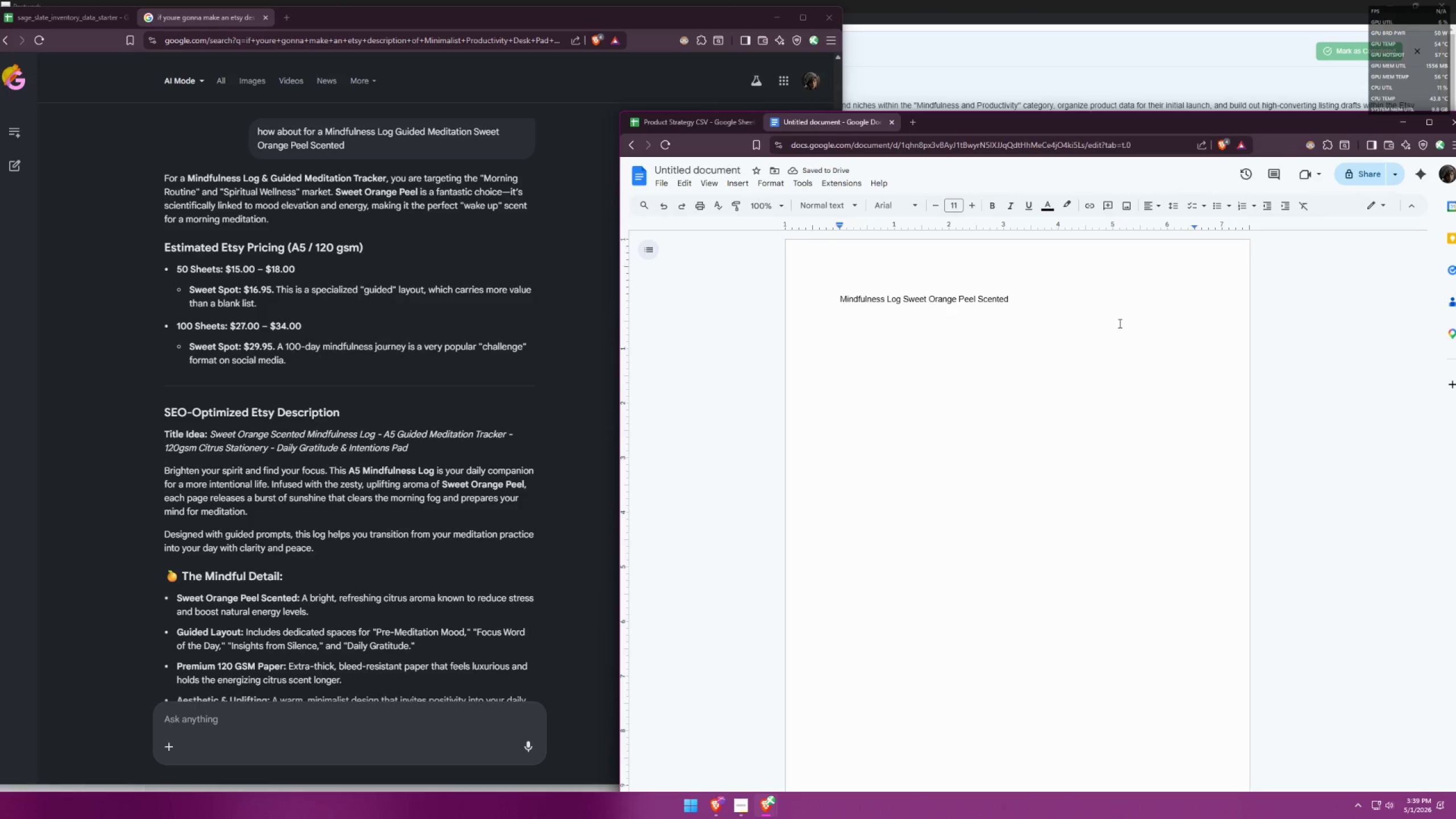 
left_click([1120, 324])
 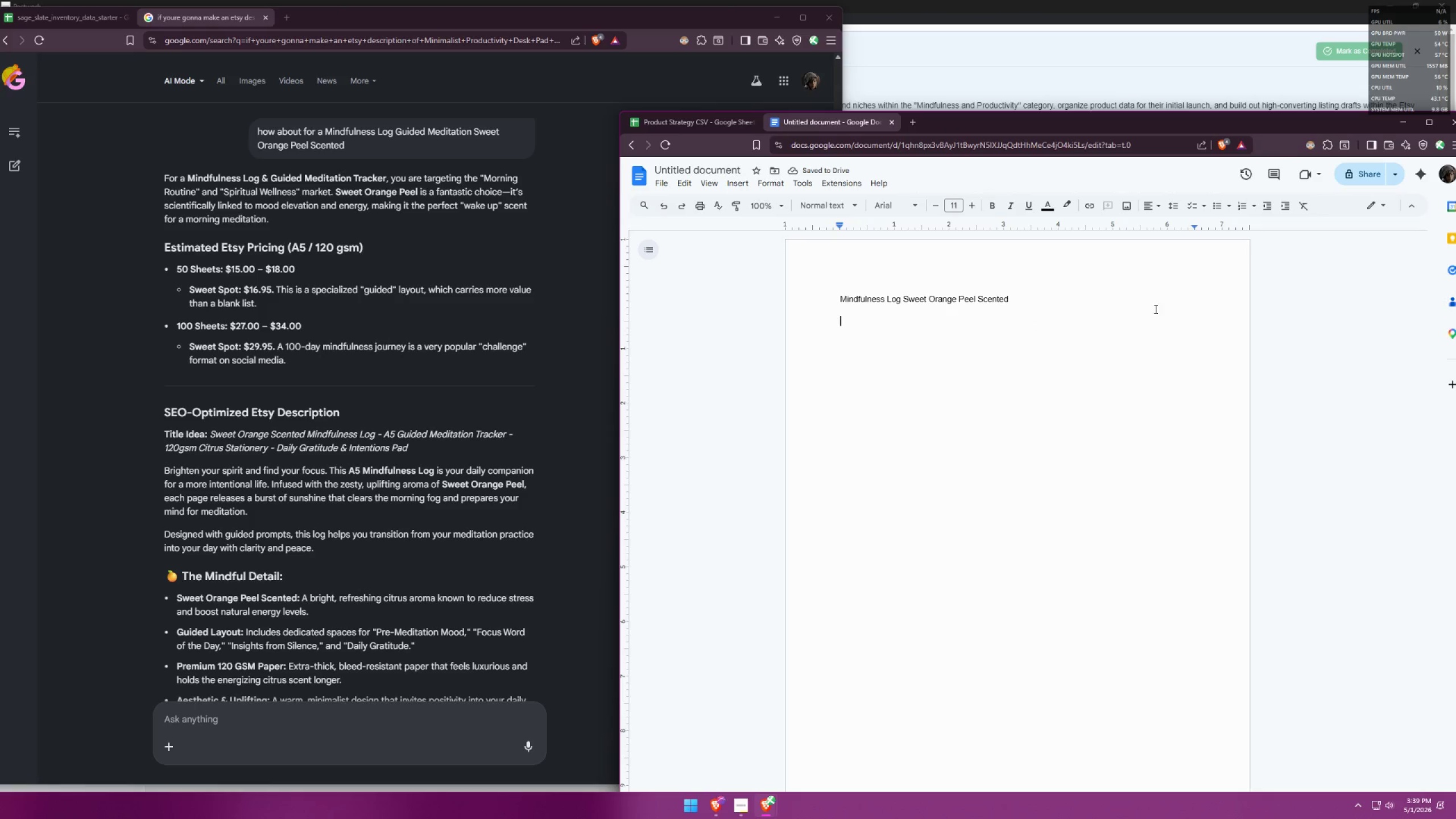 
left_click_drag(start_coordinate=[1167, 299], to_coordinate=[826, 296])
 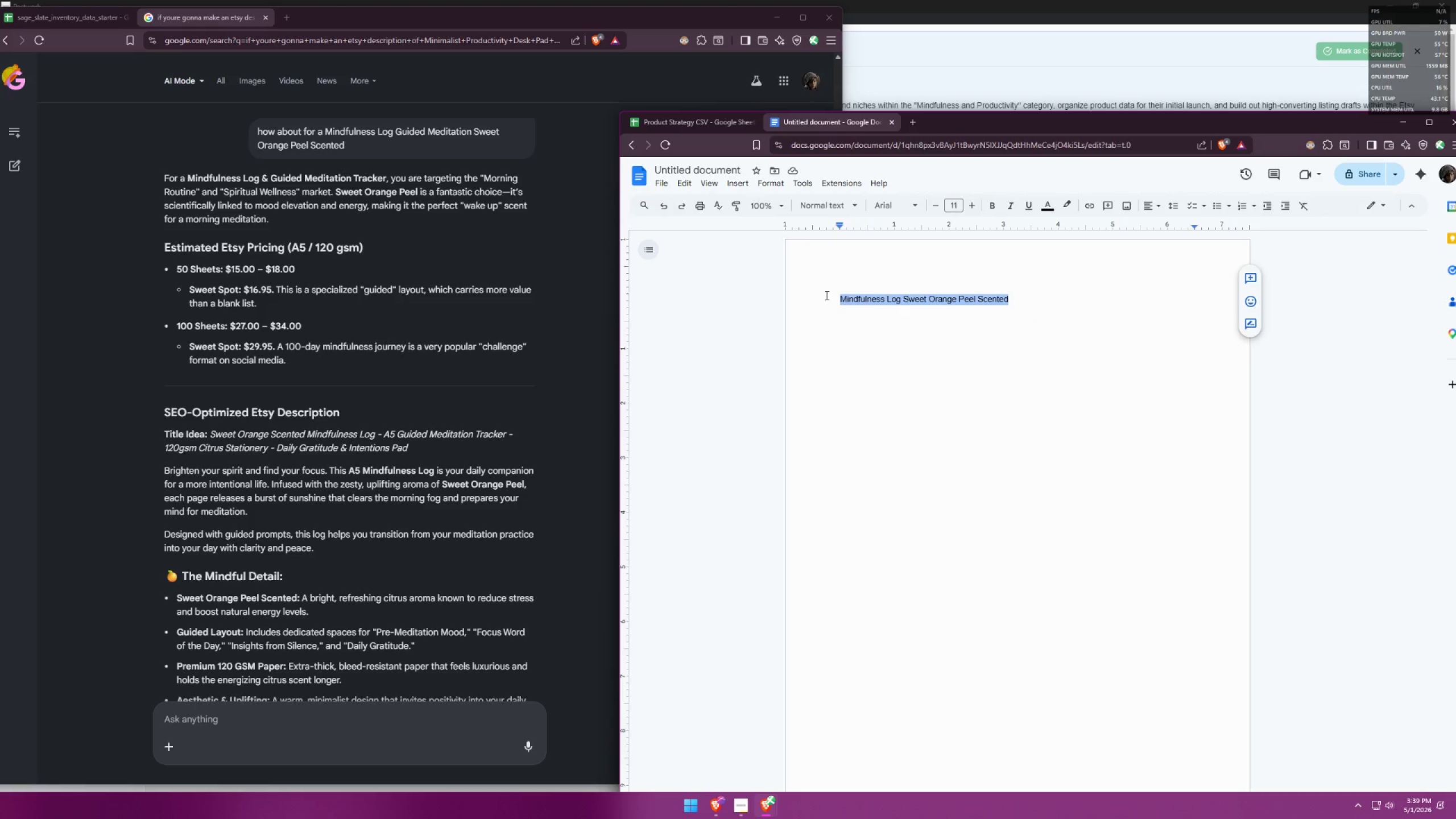 
key(Control+ControlLeft)
 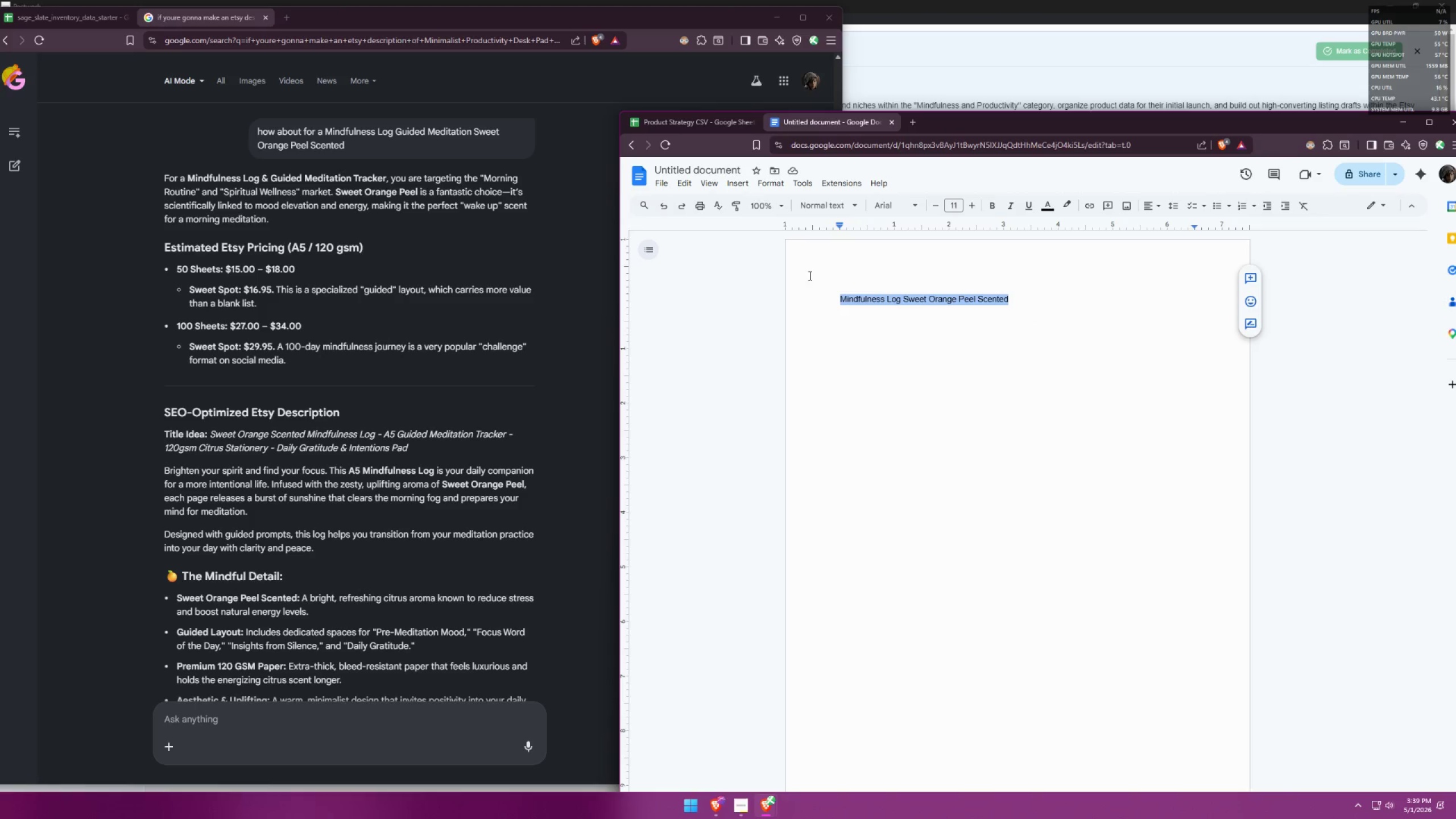 
key(Control+C)
 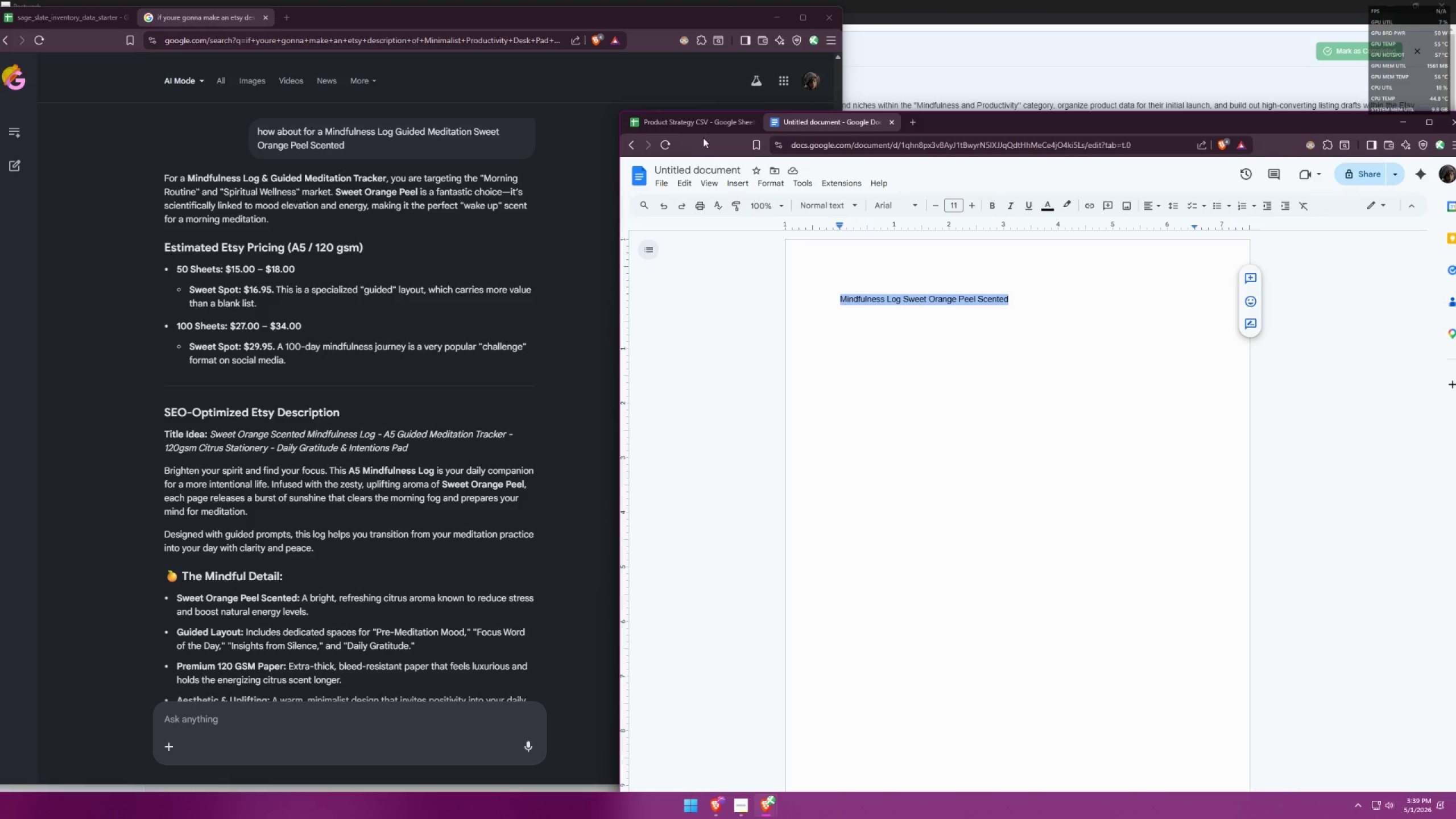 
left_click([706, 125])
 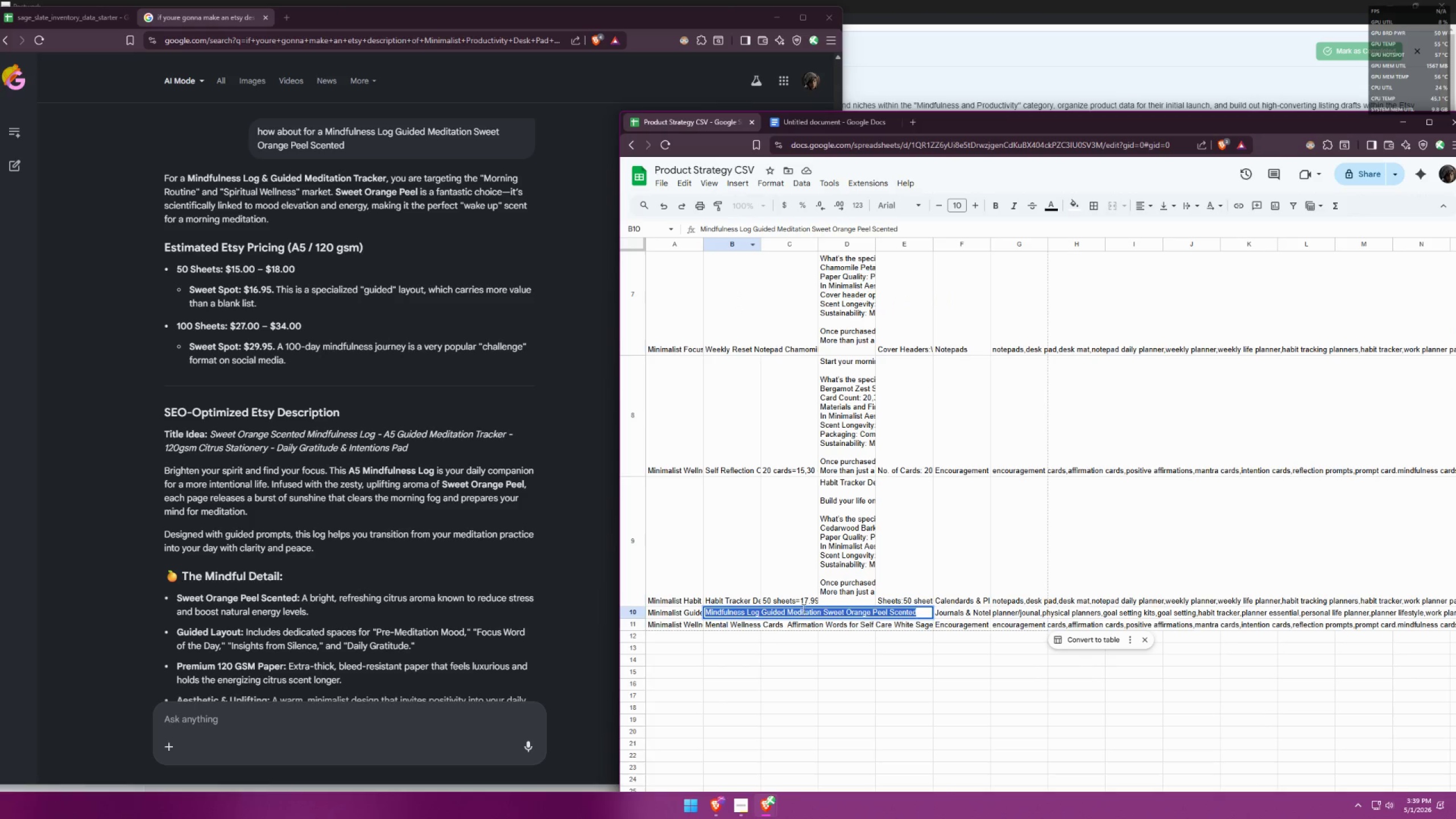 
left_click([758, 638])
 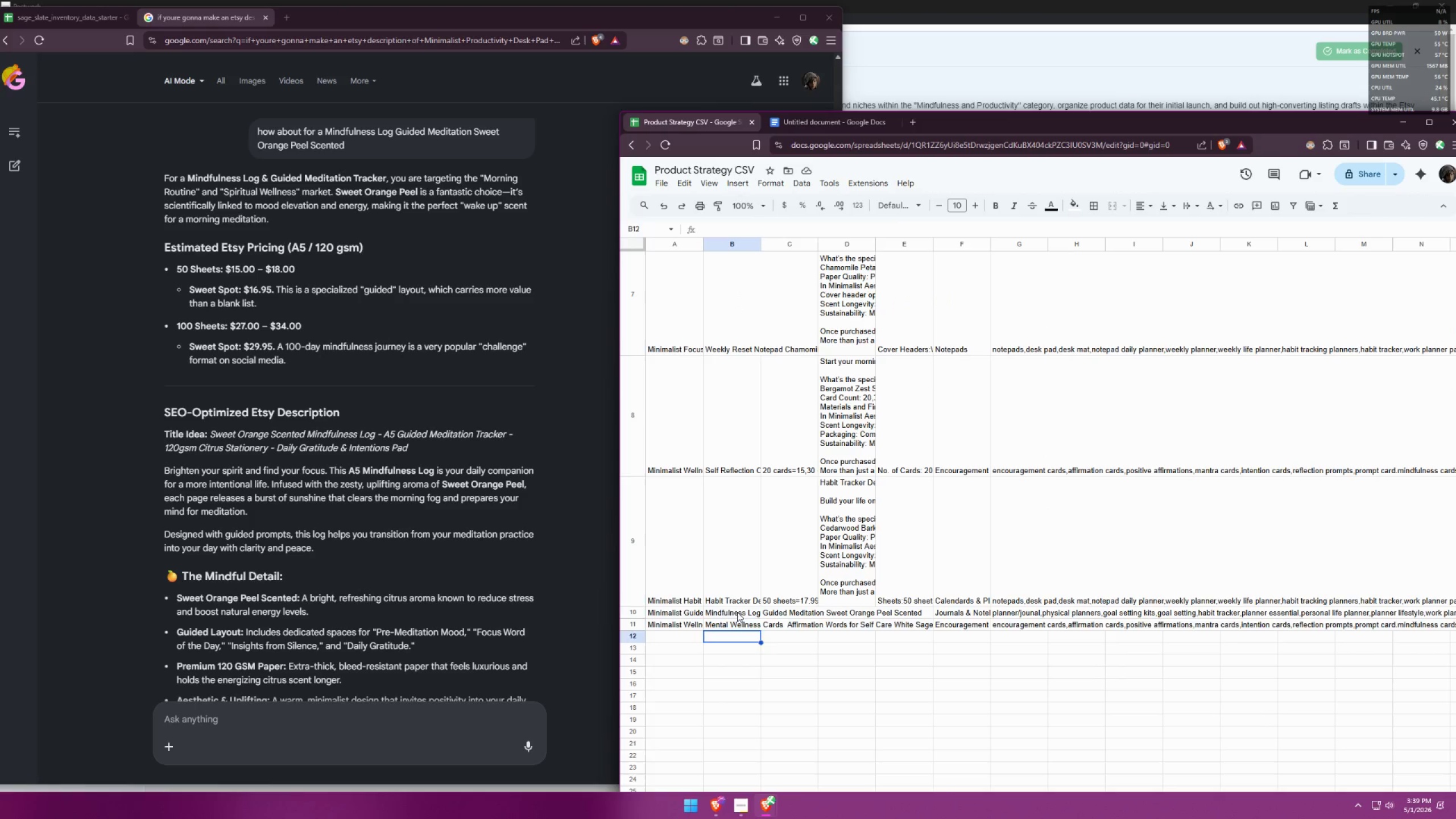 
double_click([737, 611])
 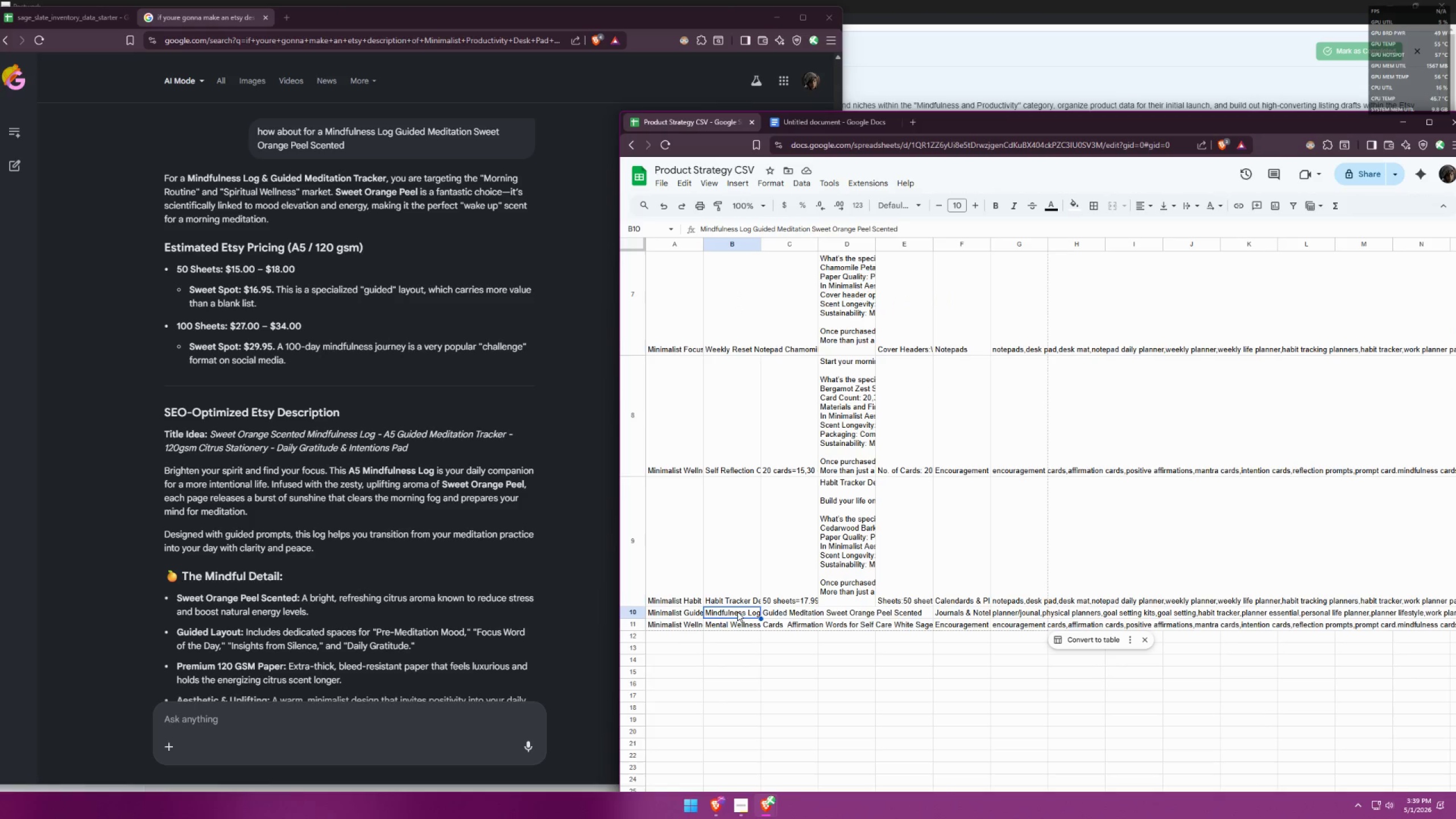 
triple_click([737, 611])
 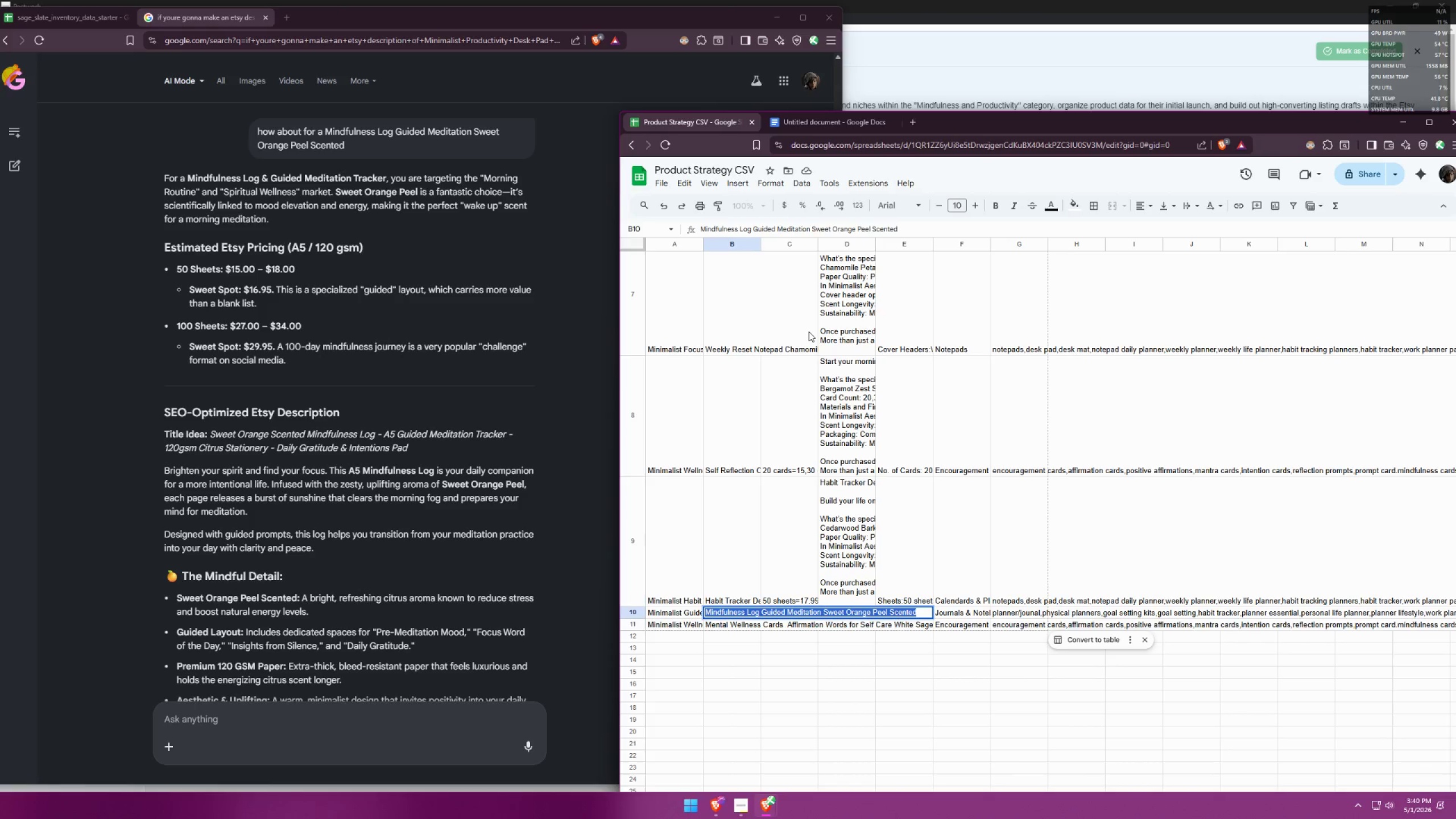 
wait(27.59)
 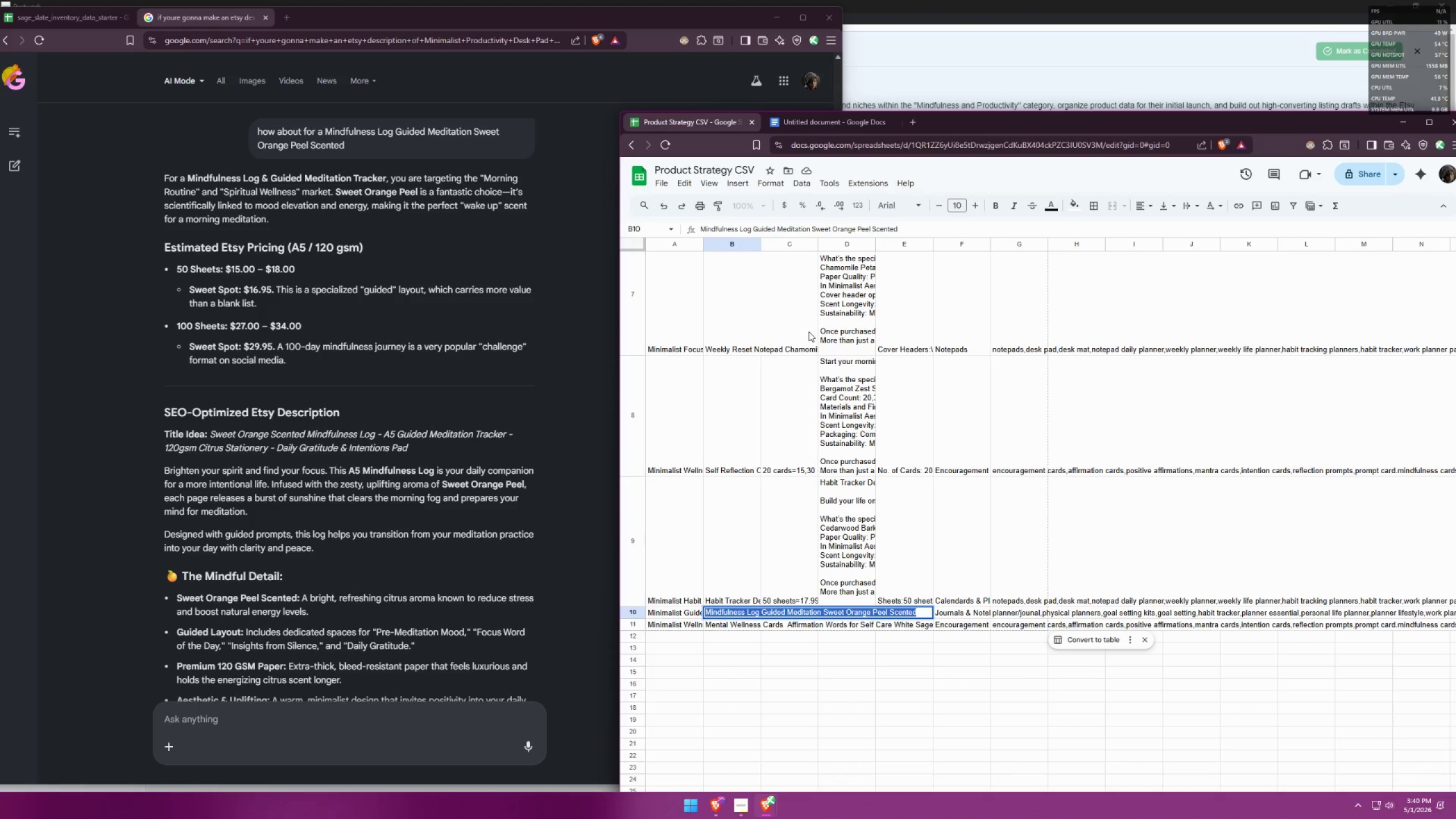 
left_click([825, 128])
 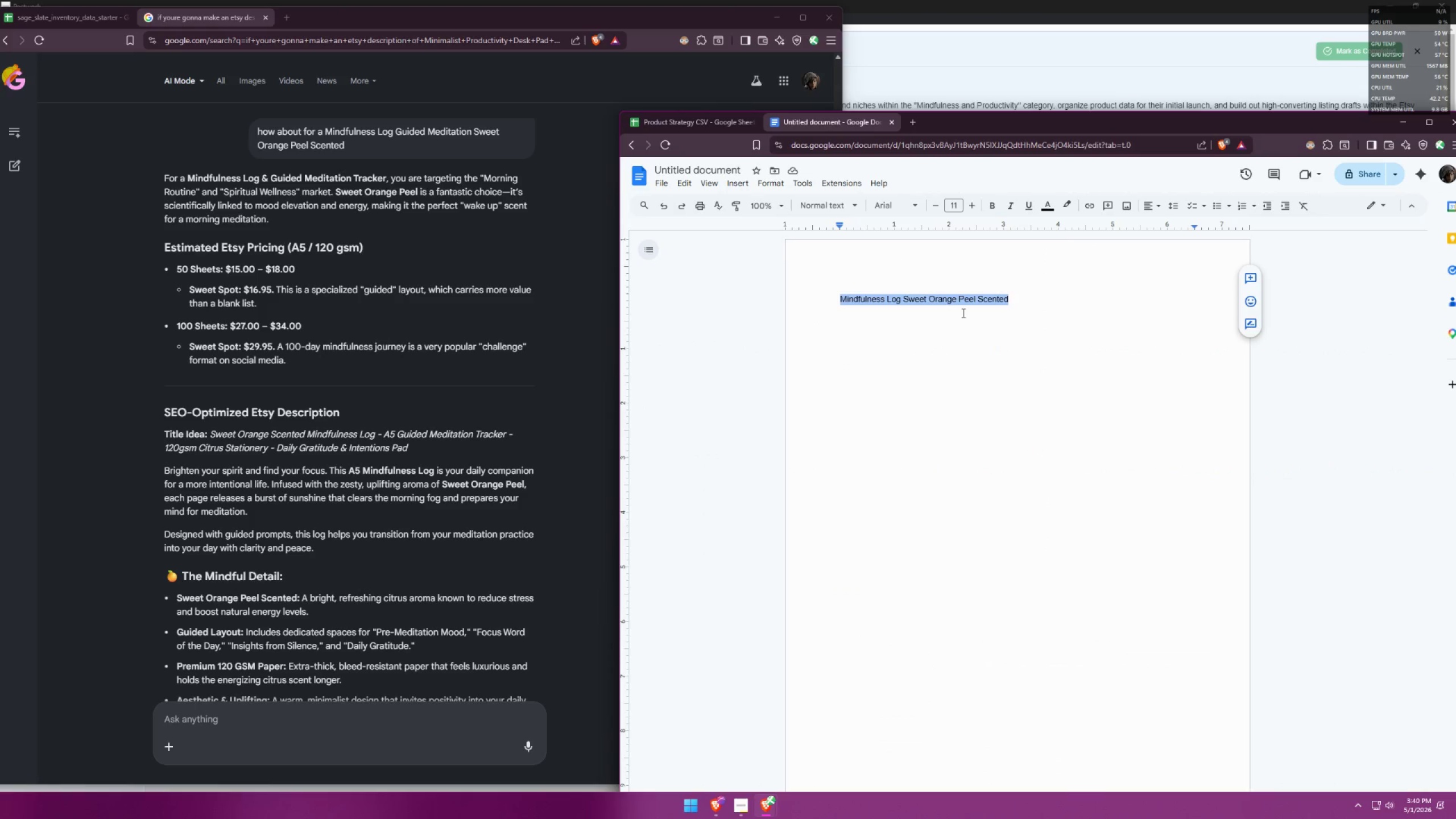 
key(Control+ControlLeft)
 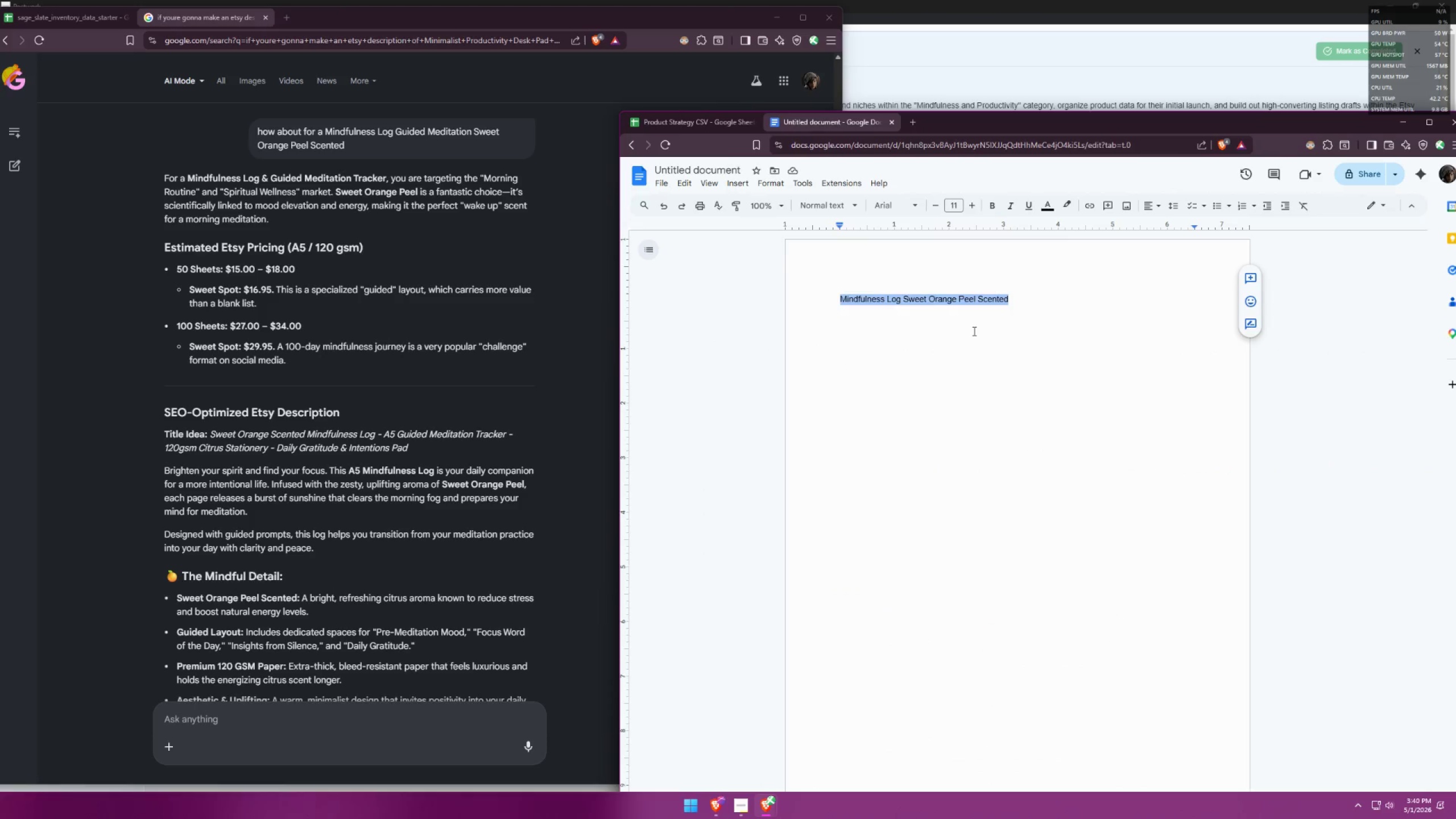 
key(Control+V)
 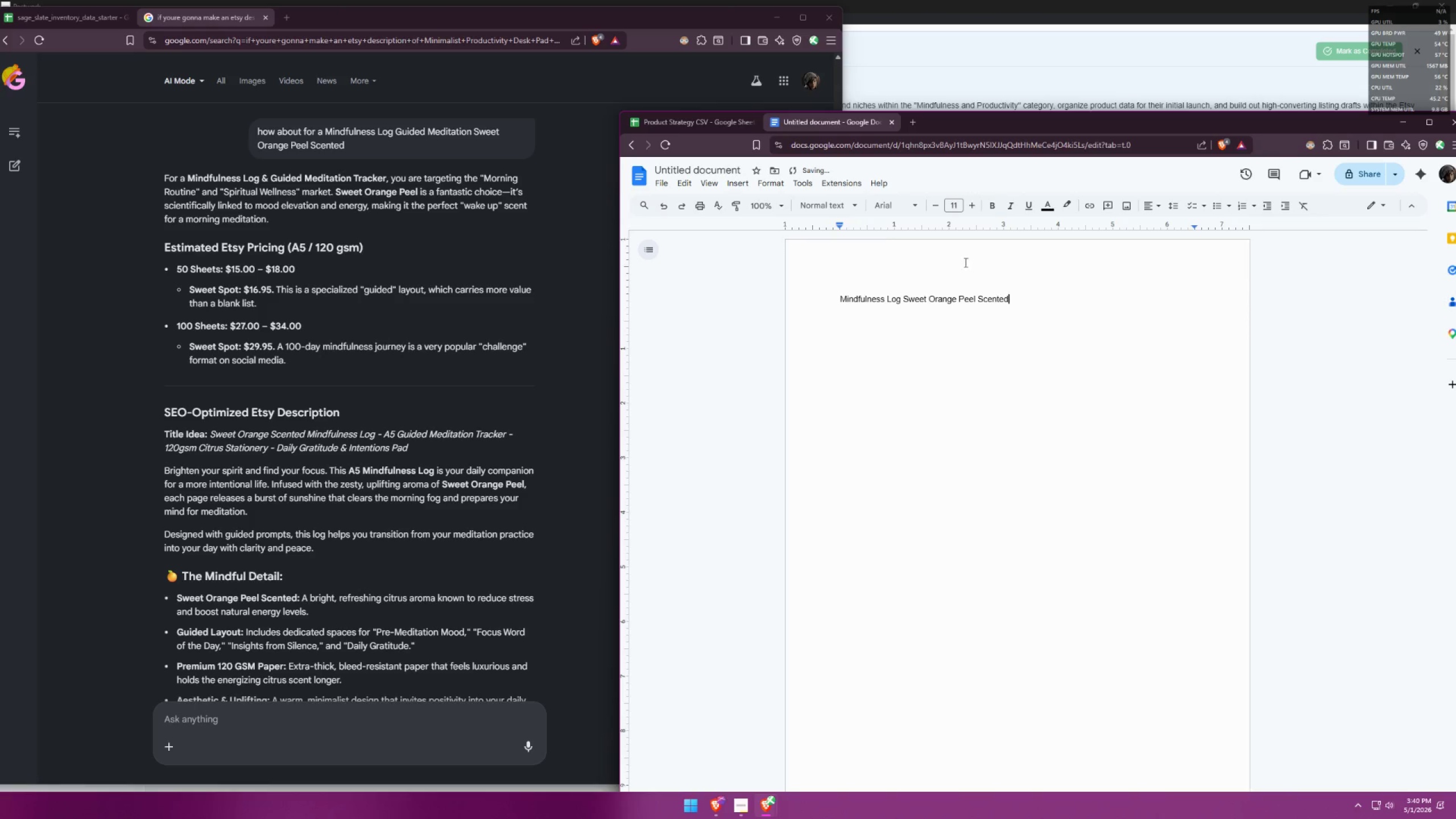 
left_click([694, 125])
 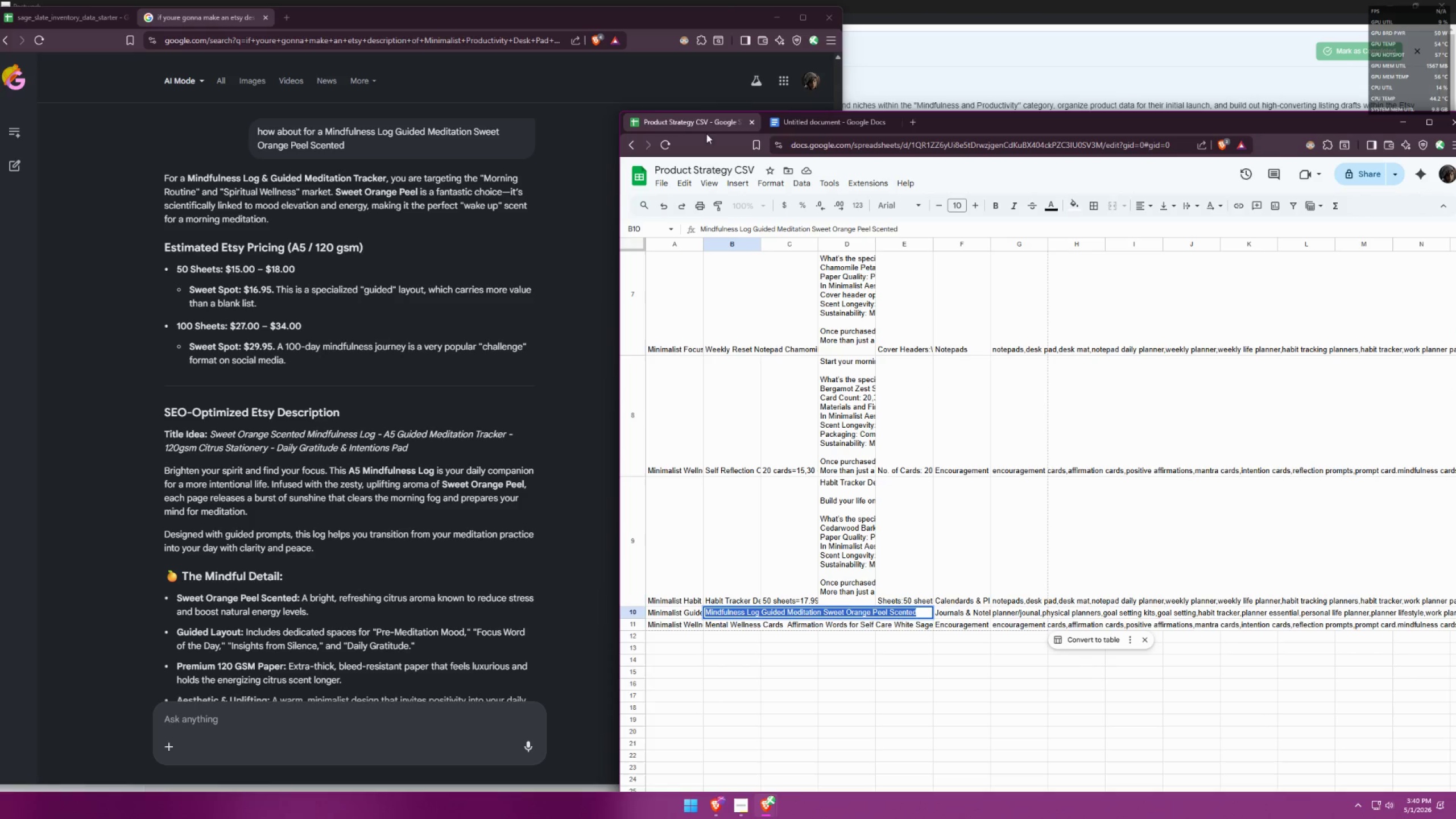 
key(Control+ControlLeft)
 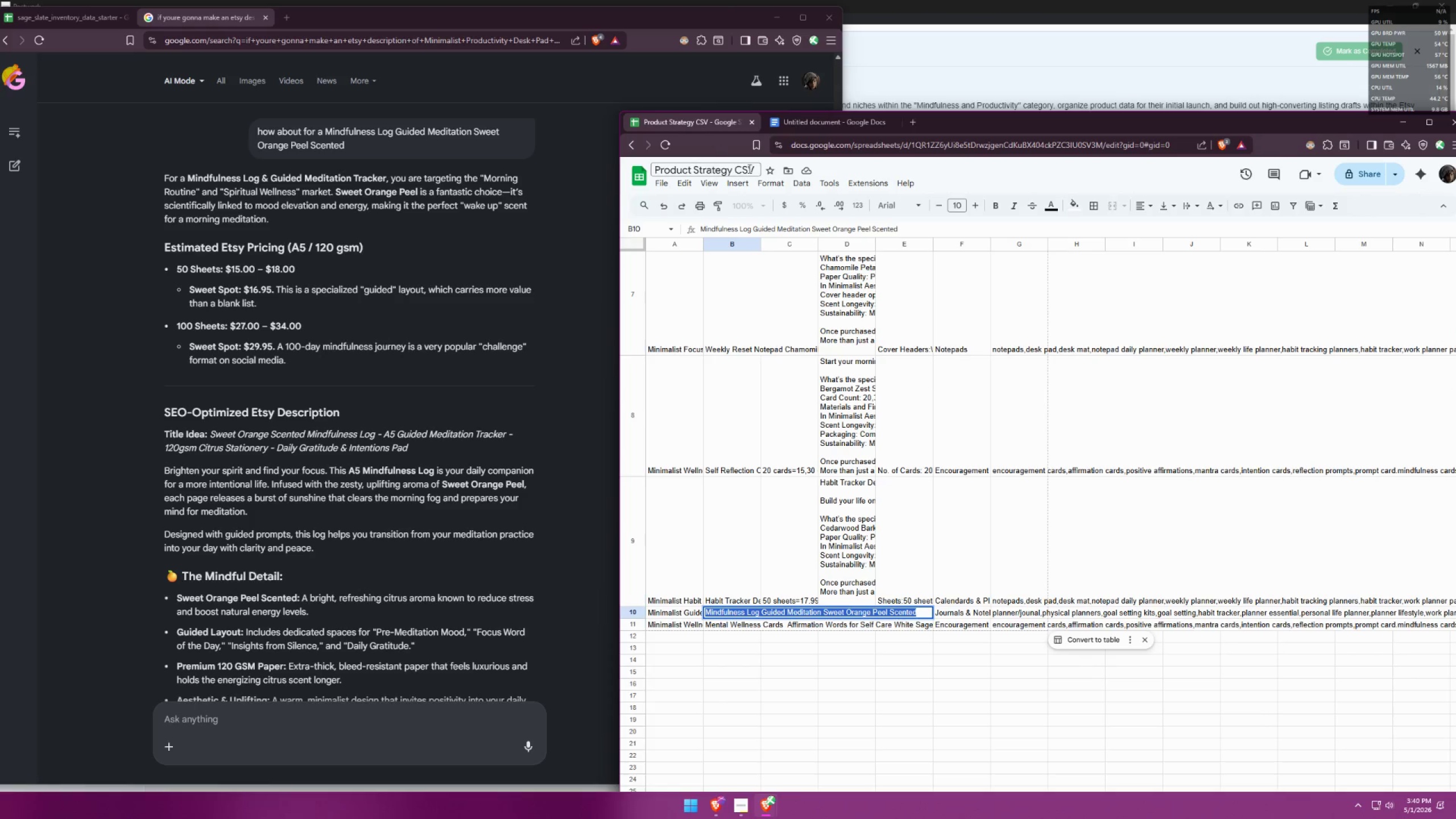 
key(Control+C)
 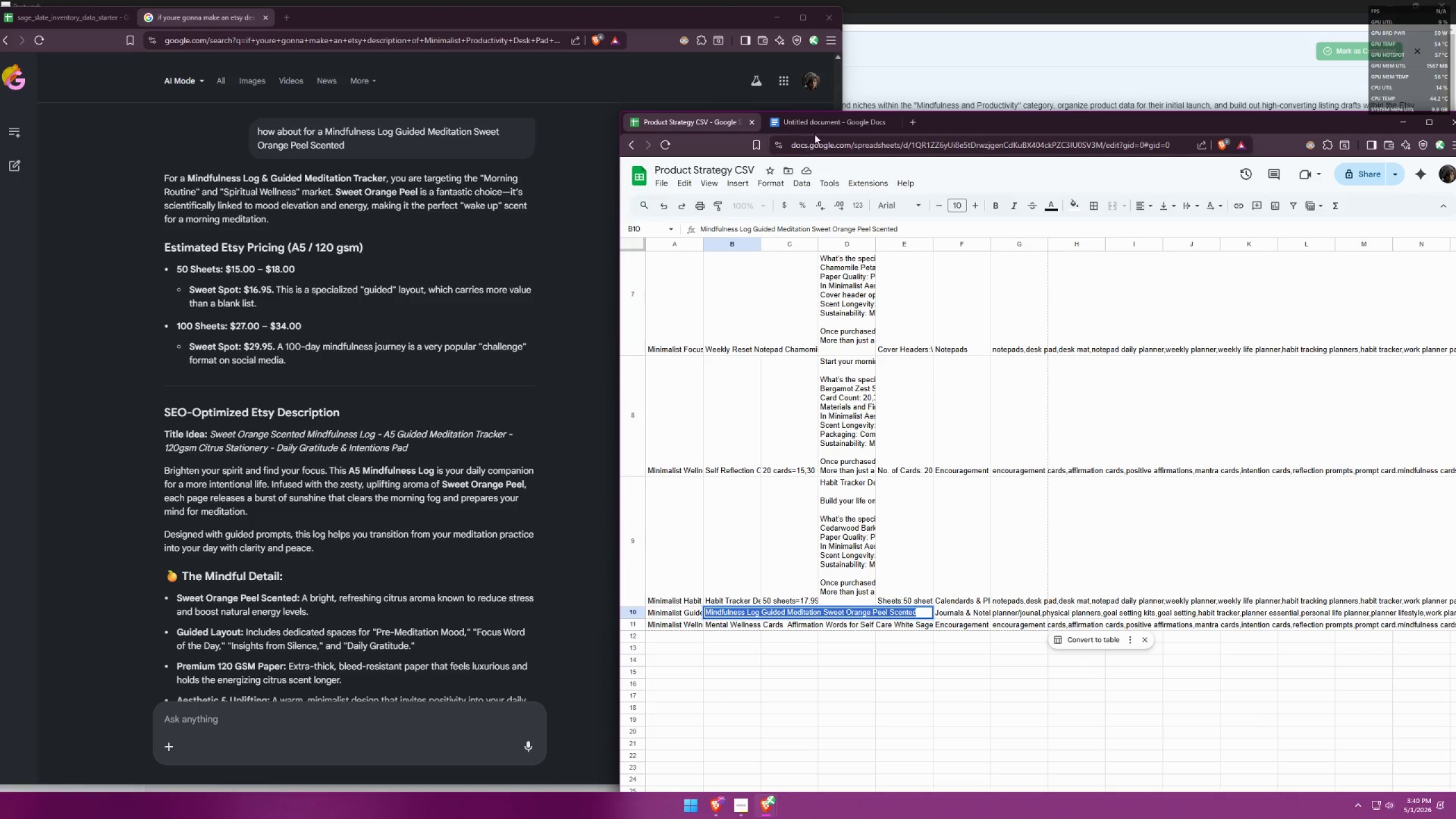 
left_click([821, 127])
 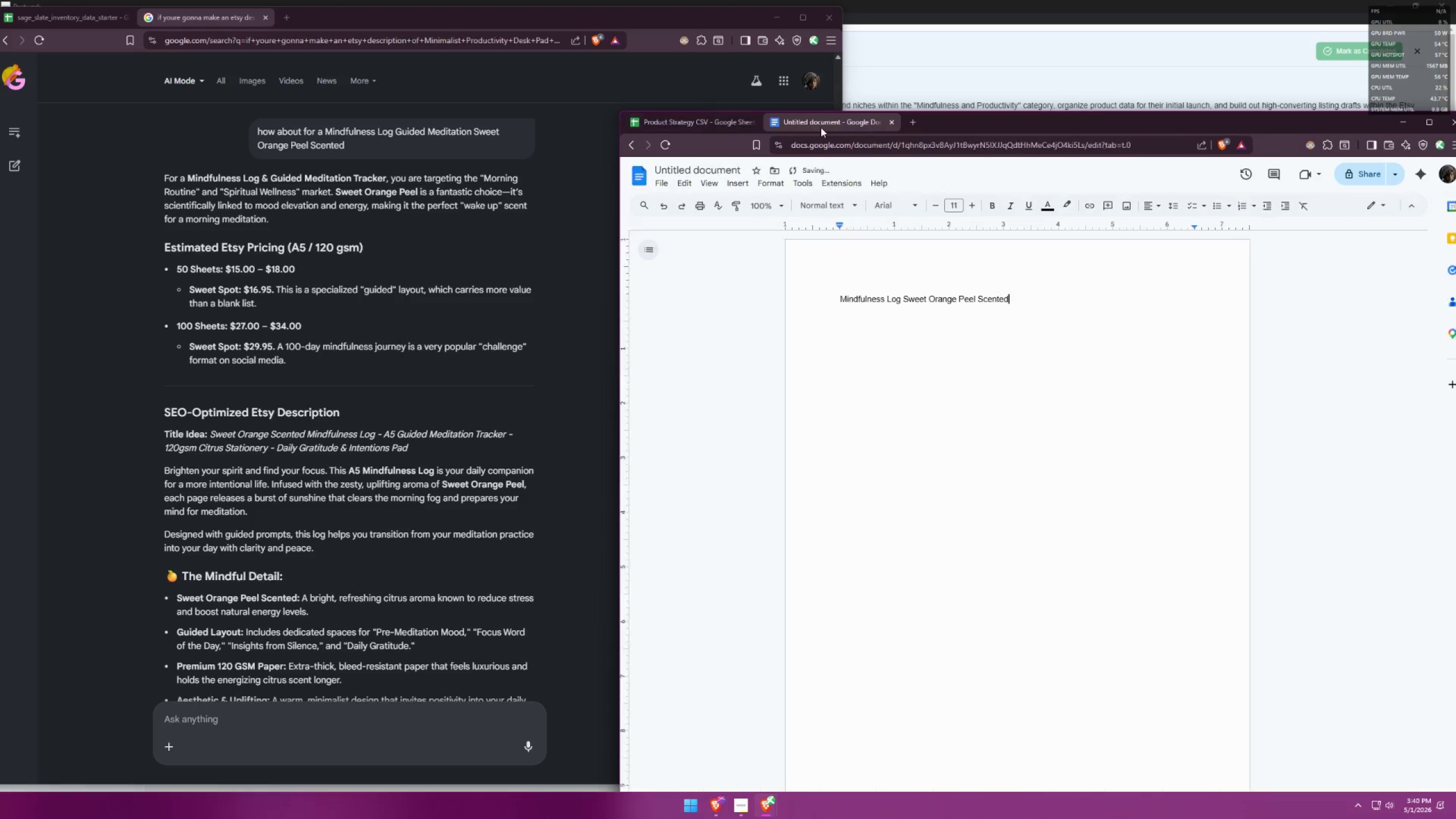 
key(Control+V)
 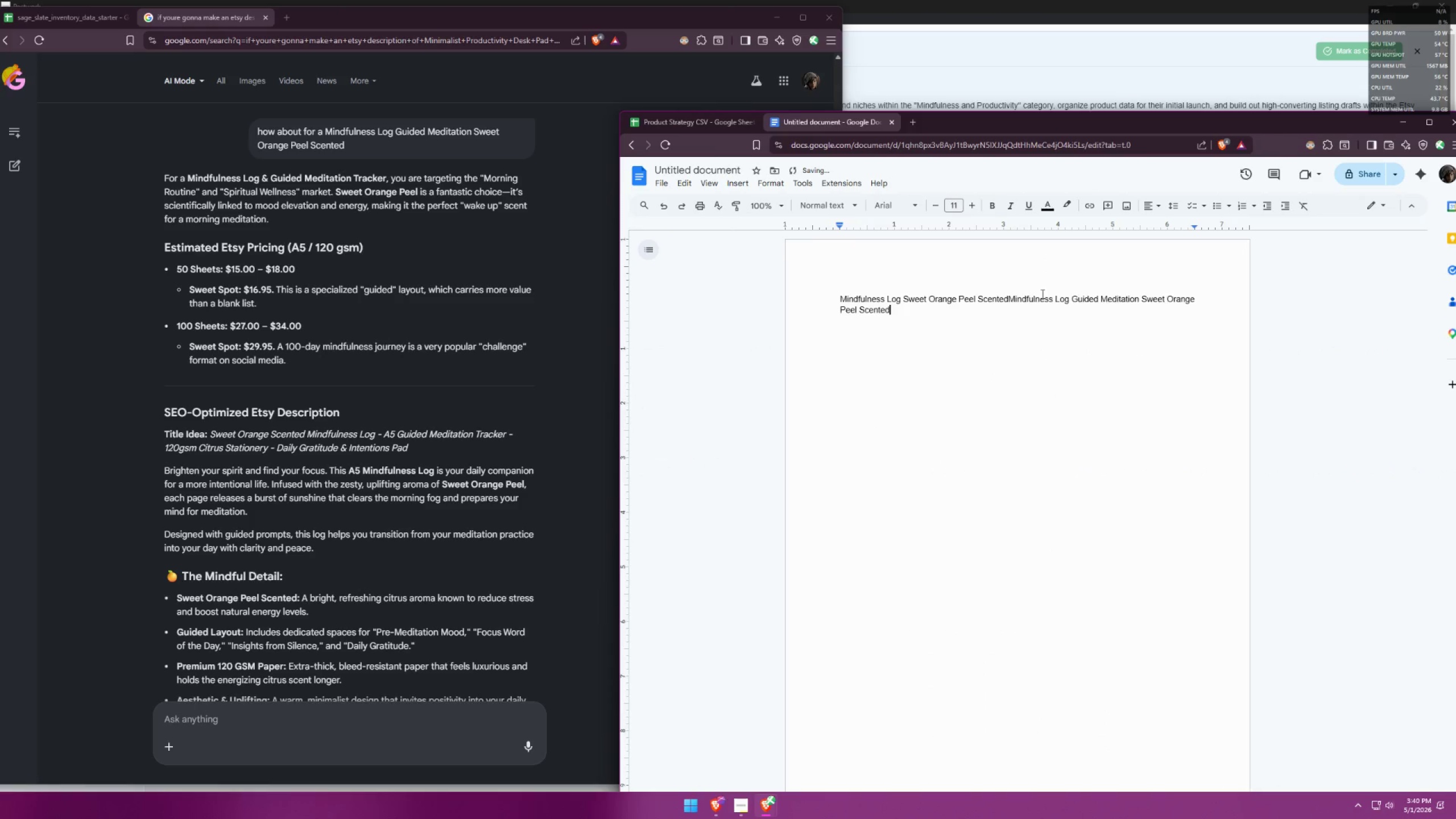 
key(Control+A)
 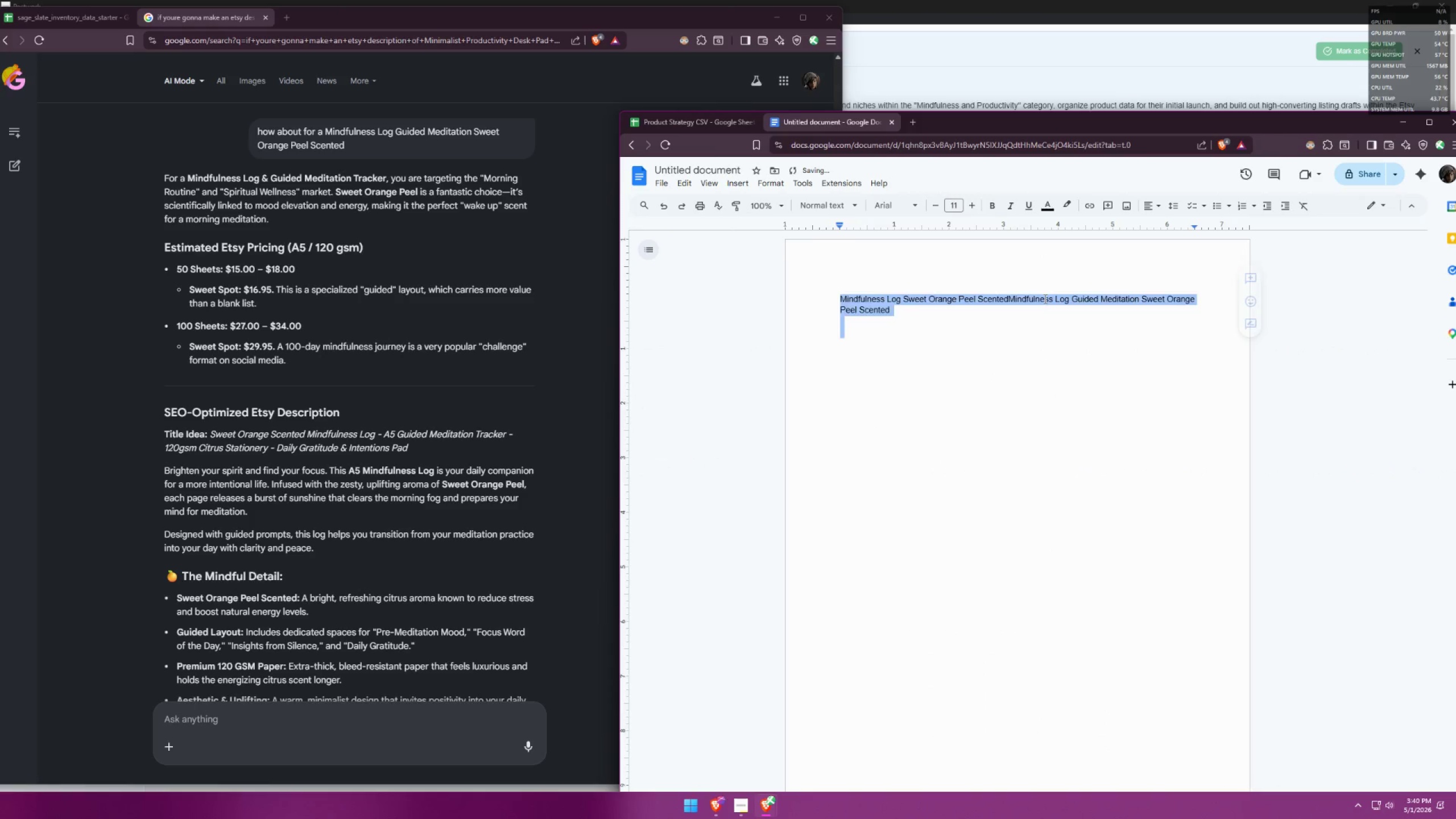 
key(Control+V)
 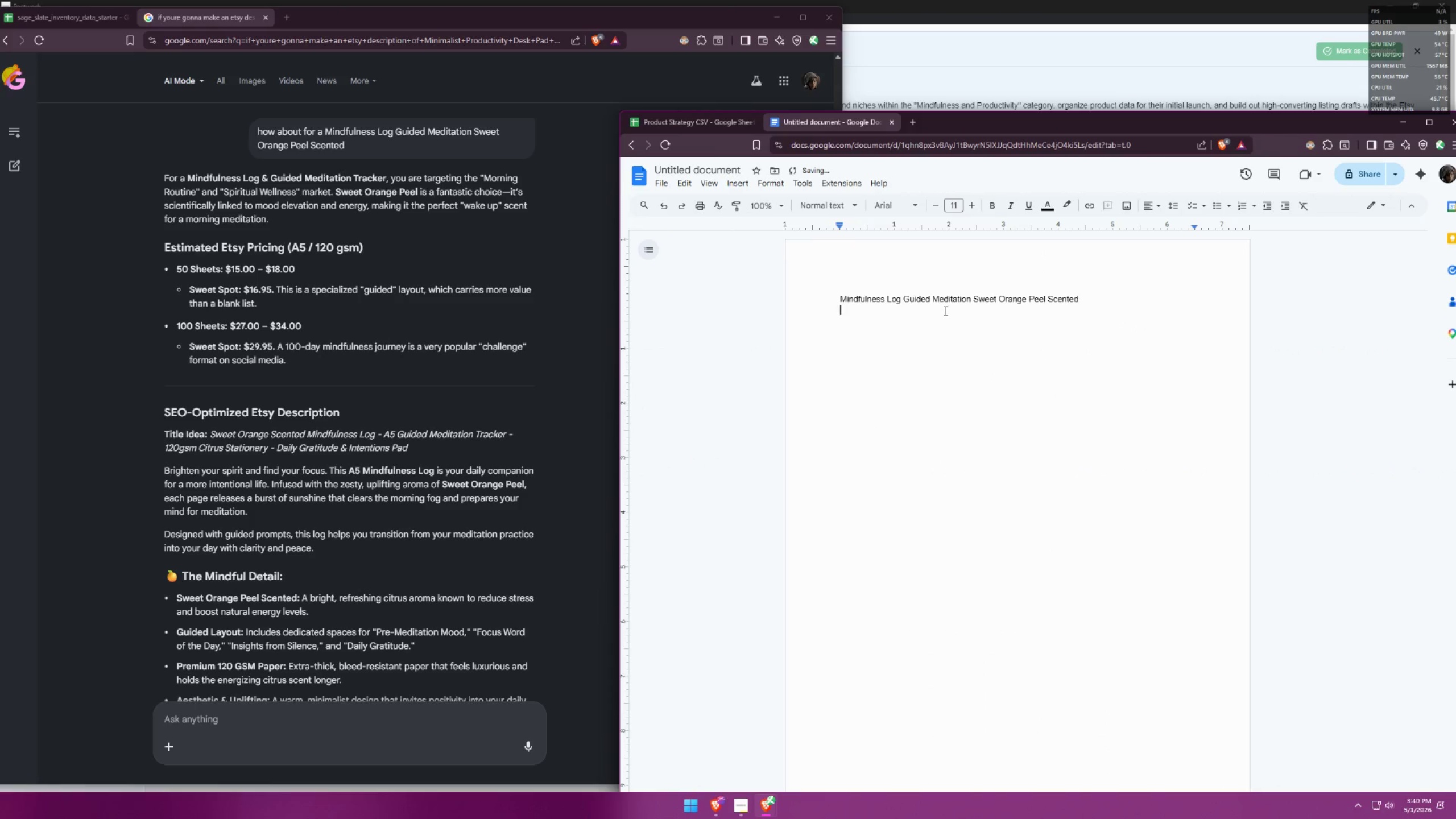 
double_click([996, 299])
 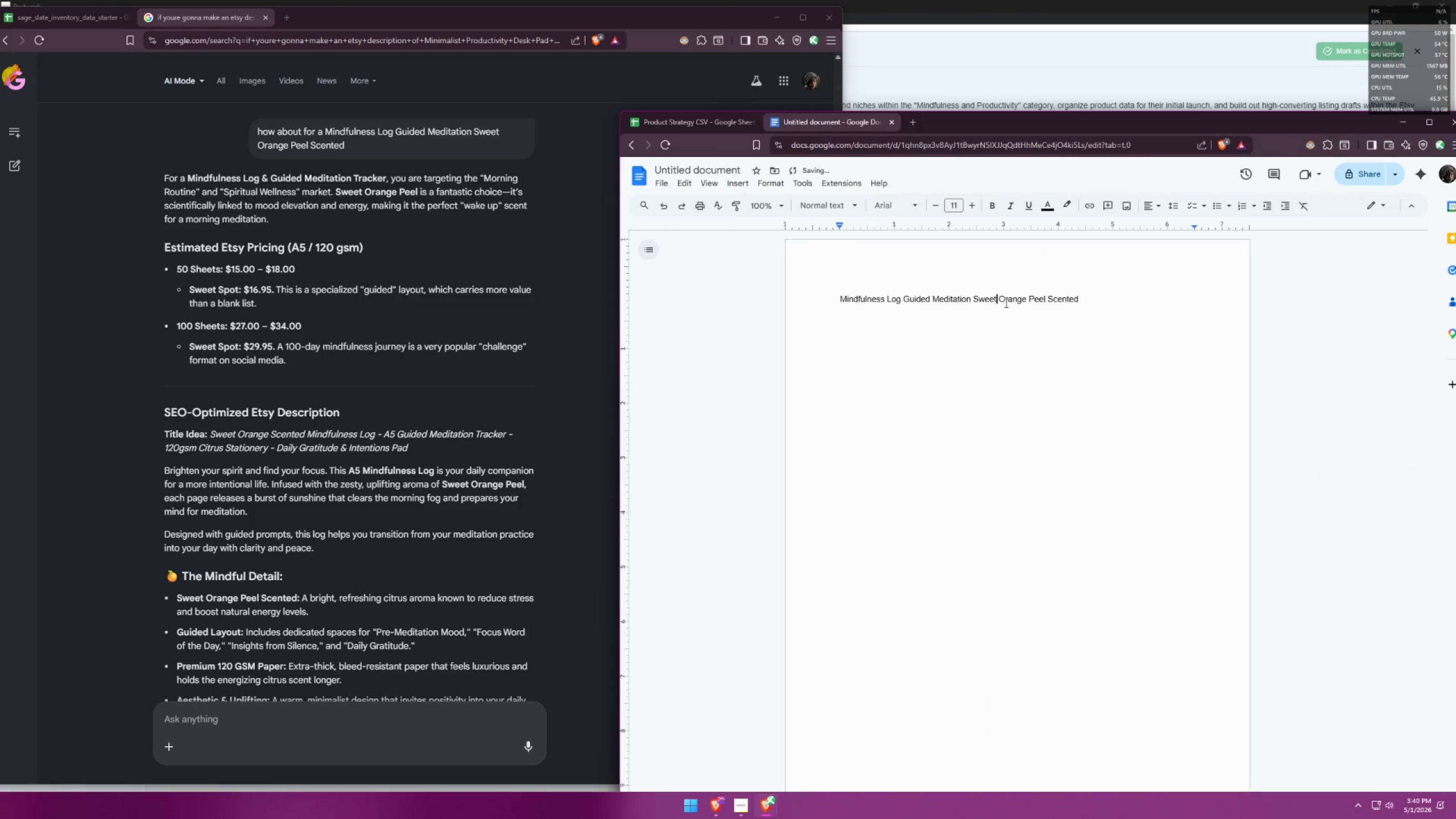 
type( Journal)
 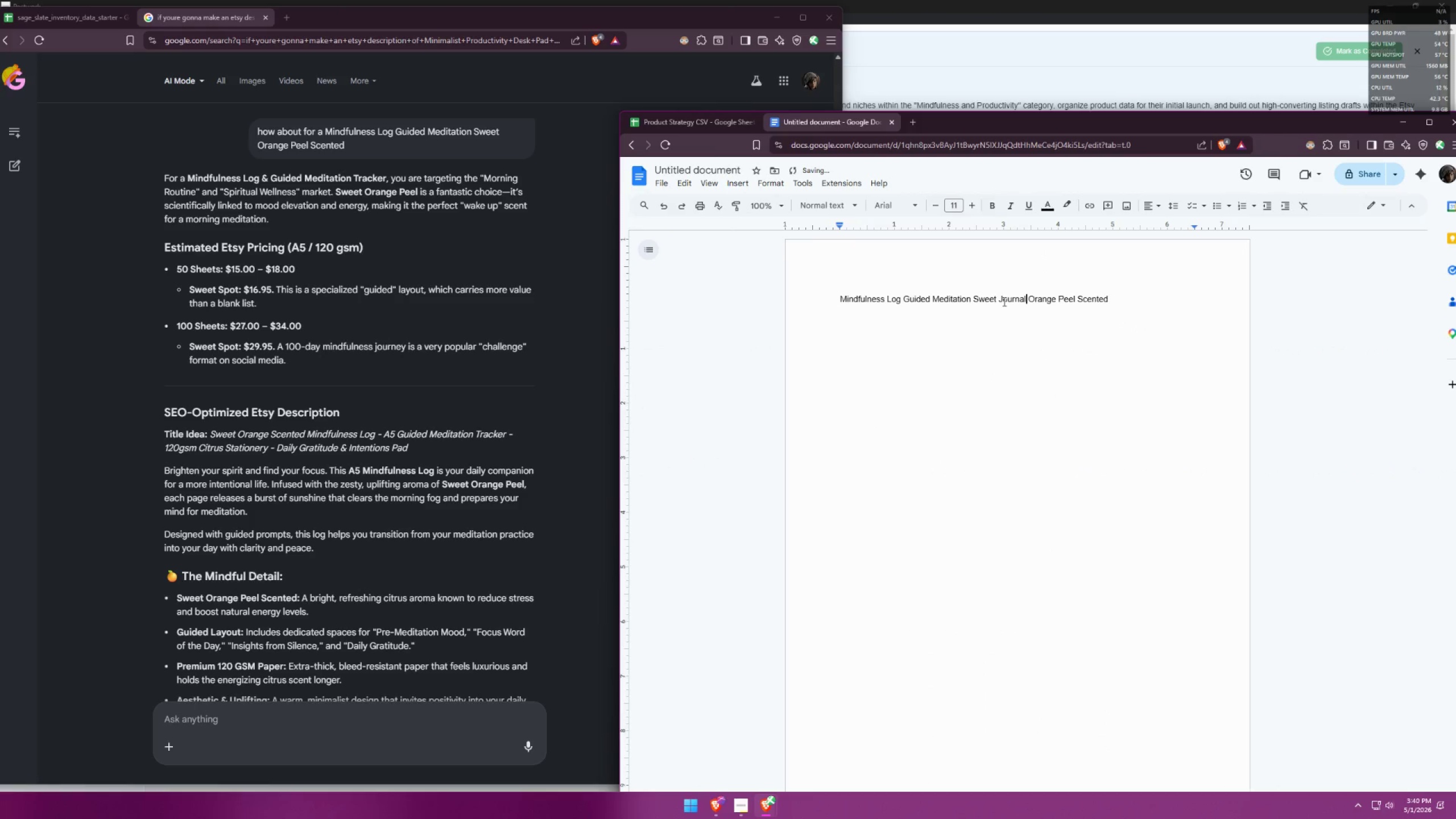 
left_click([1108, 300])
 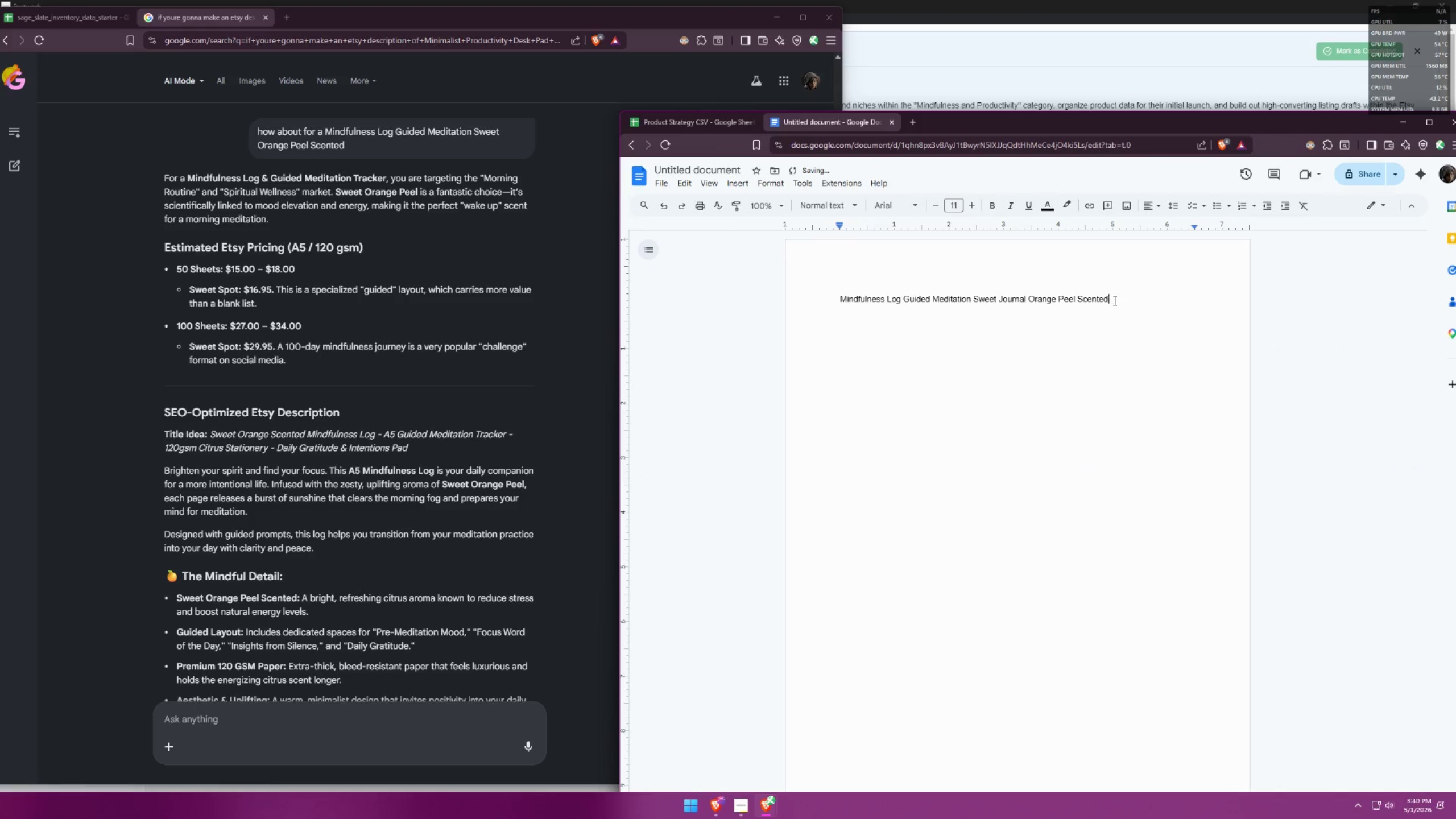 
left_click_drag(start_coordinate=[1120, 299], to_coordinate=[833, 297])
 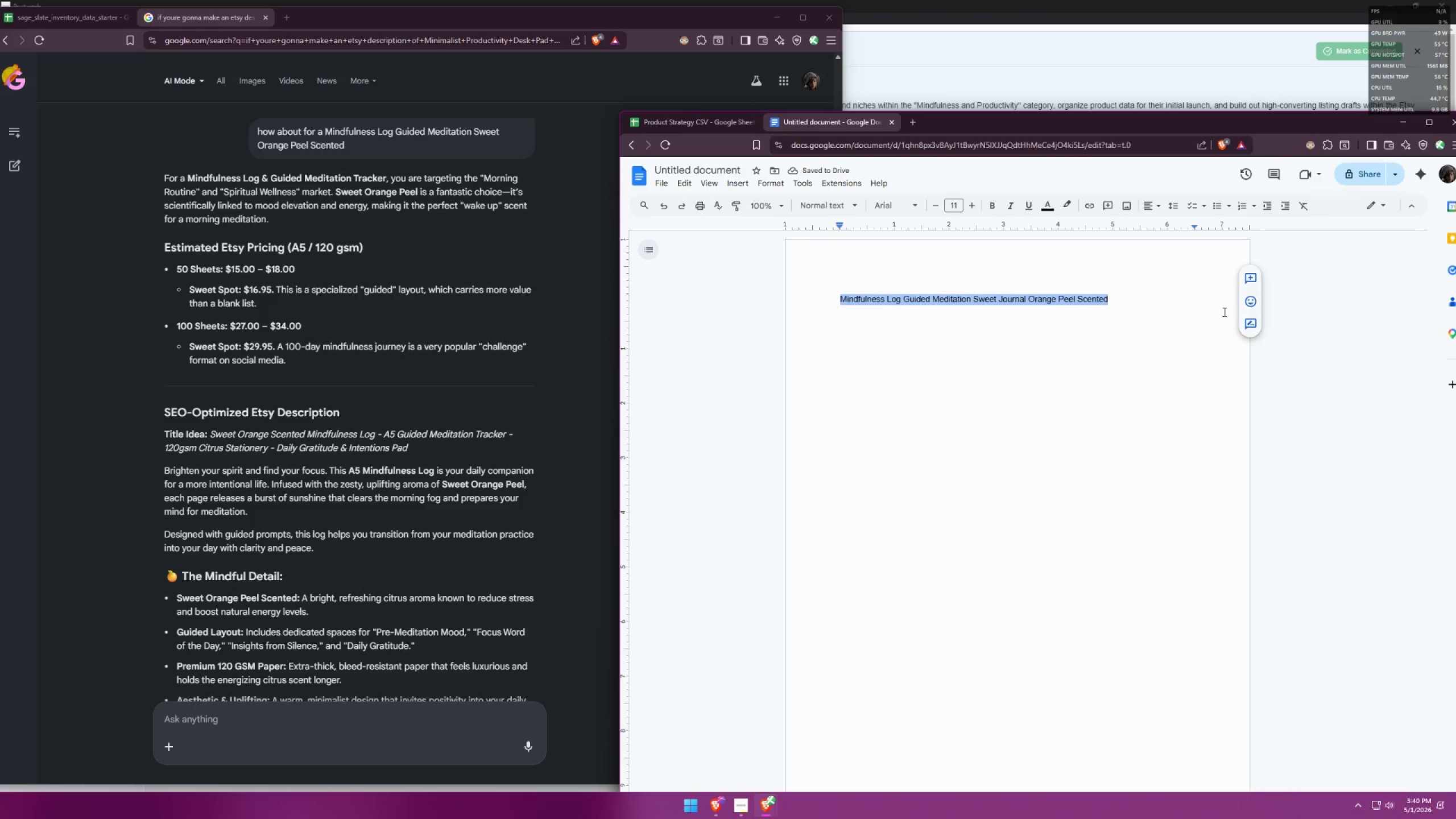 
key(Control+ControlLeft)
 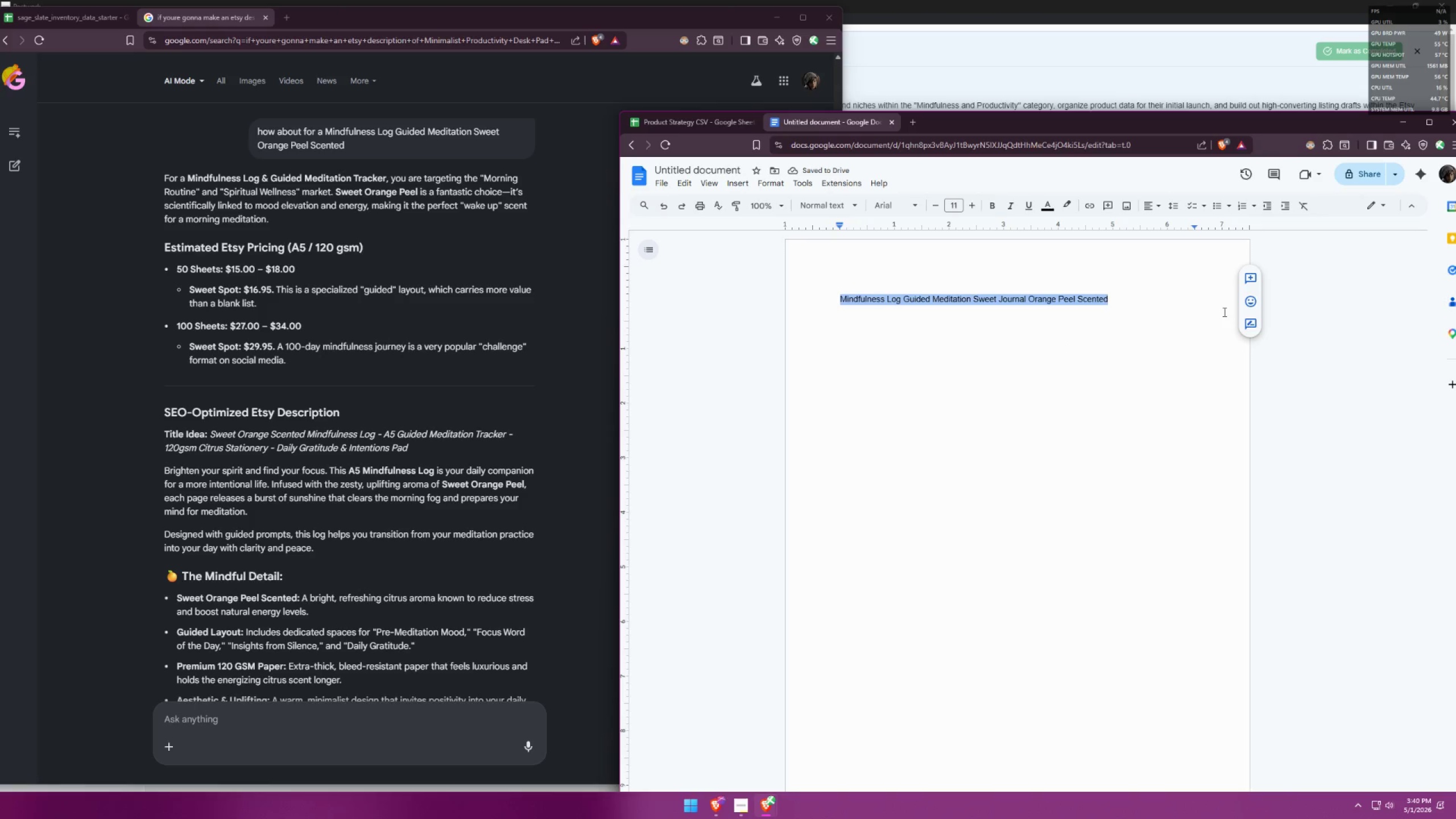 
key(Control+C)
 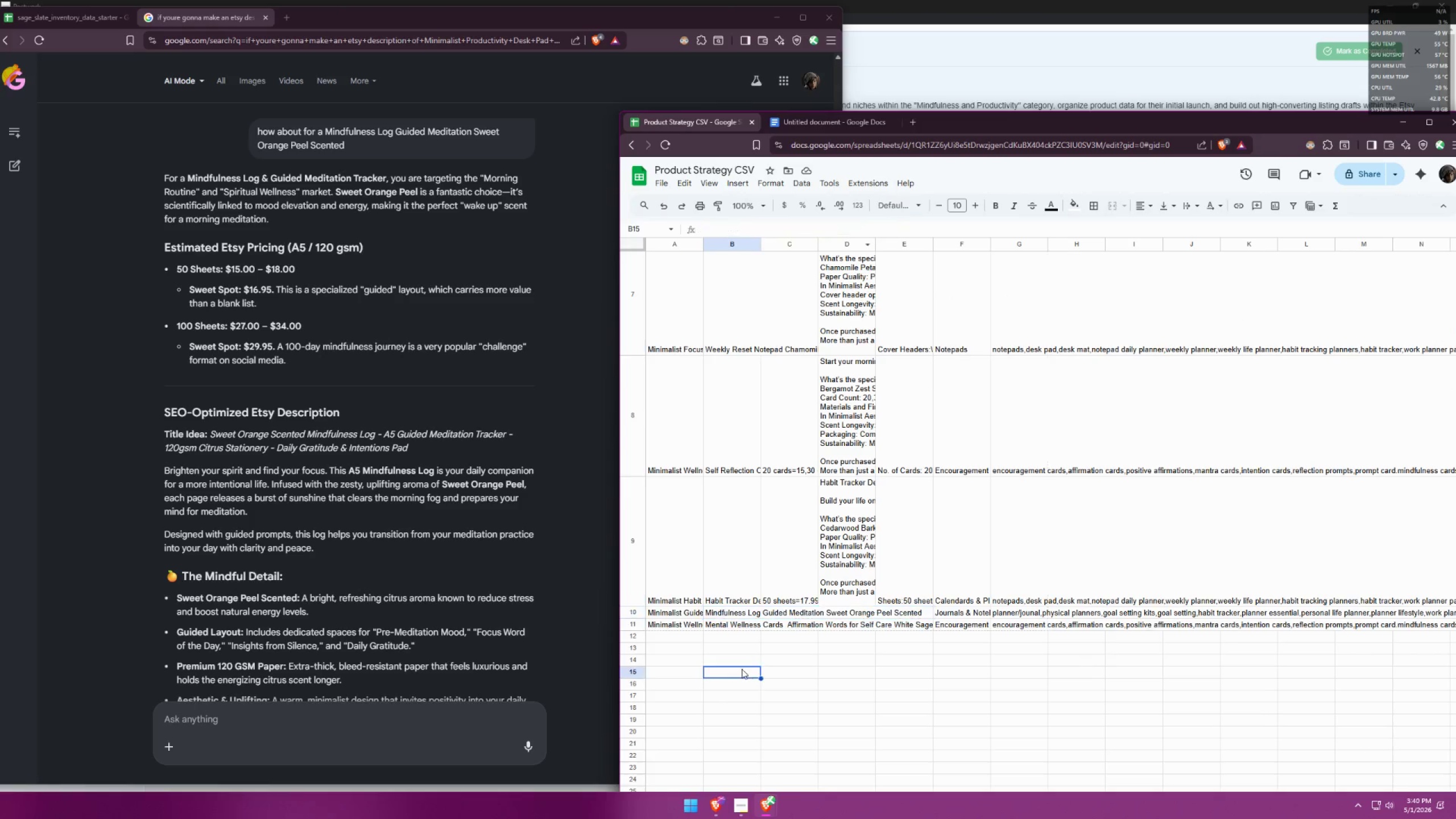 
double_click([717, 613])
 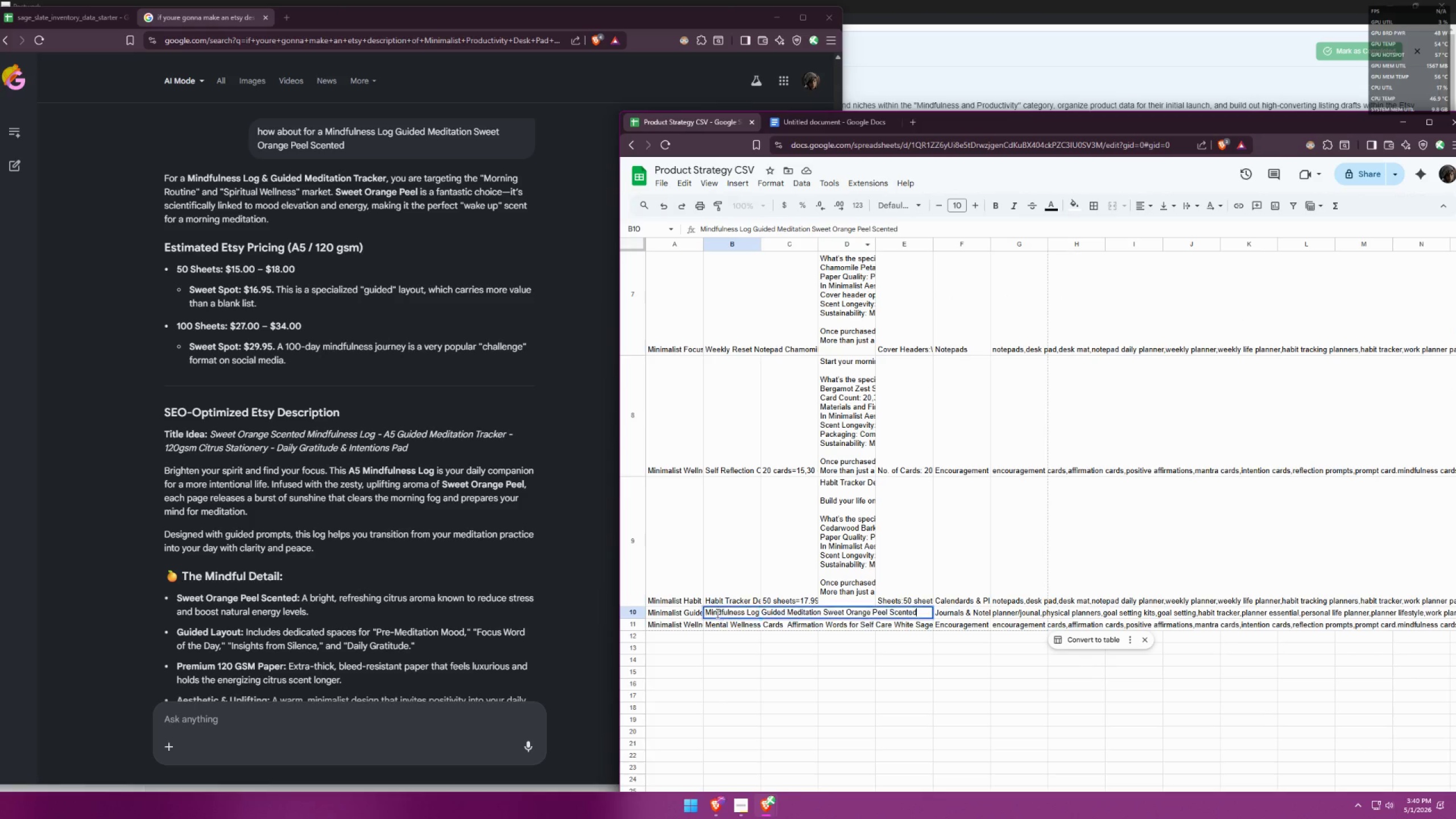 
triple_click([717, 613])
 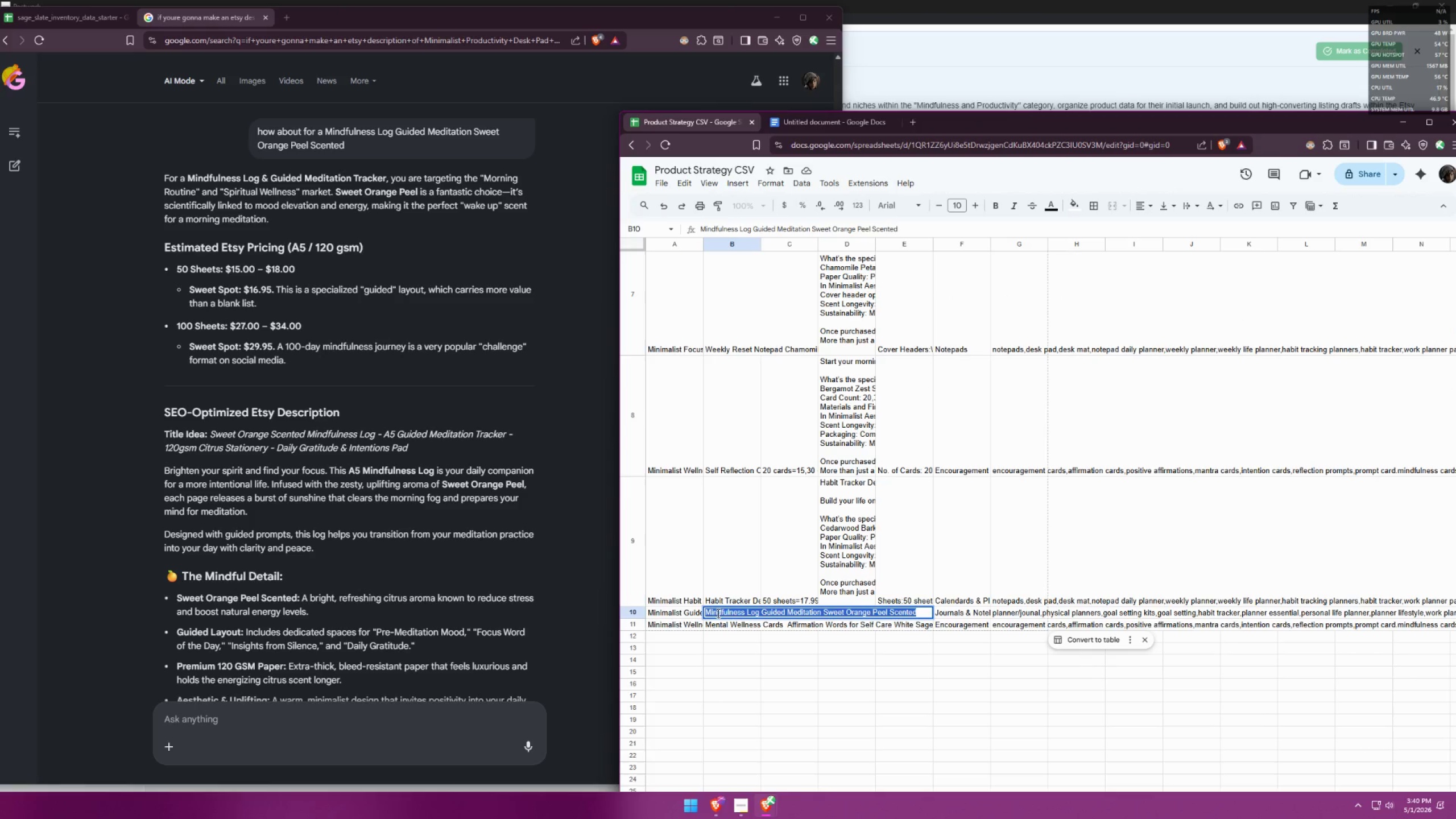 
key(Control+ControlLeft)
 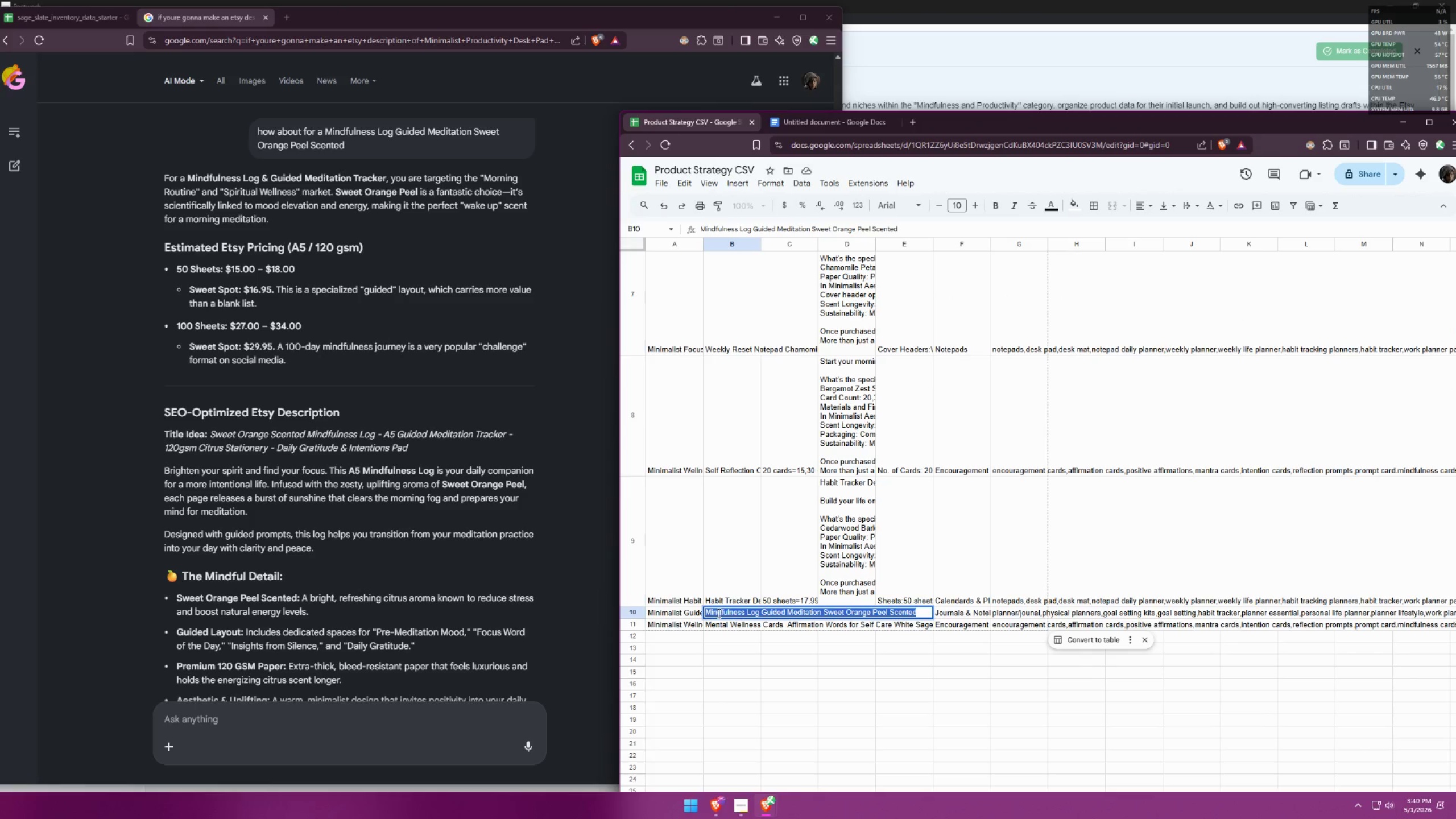 
key(Control+V)
 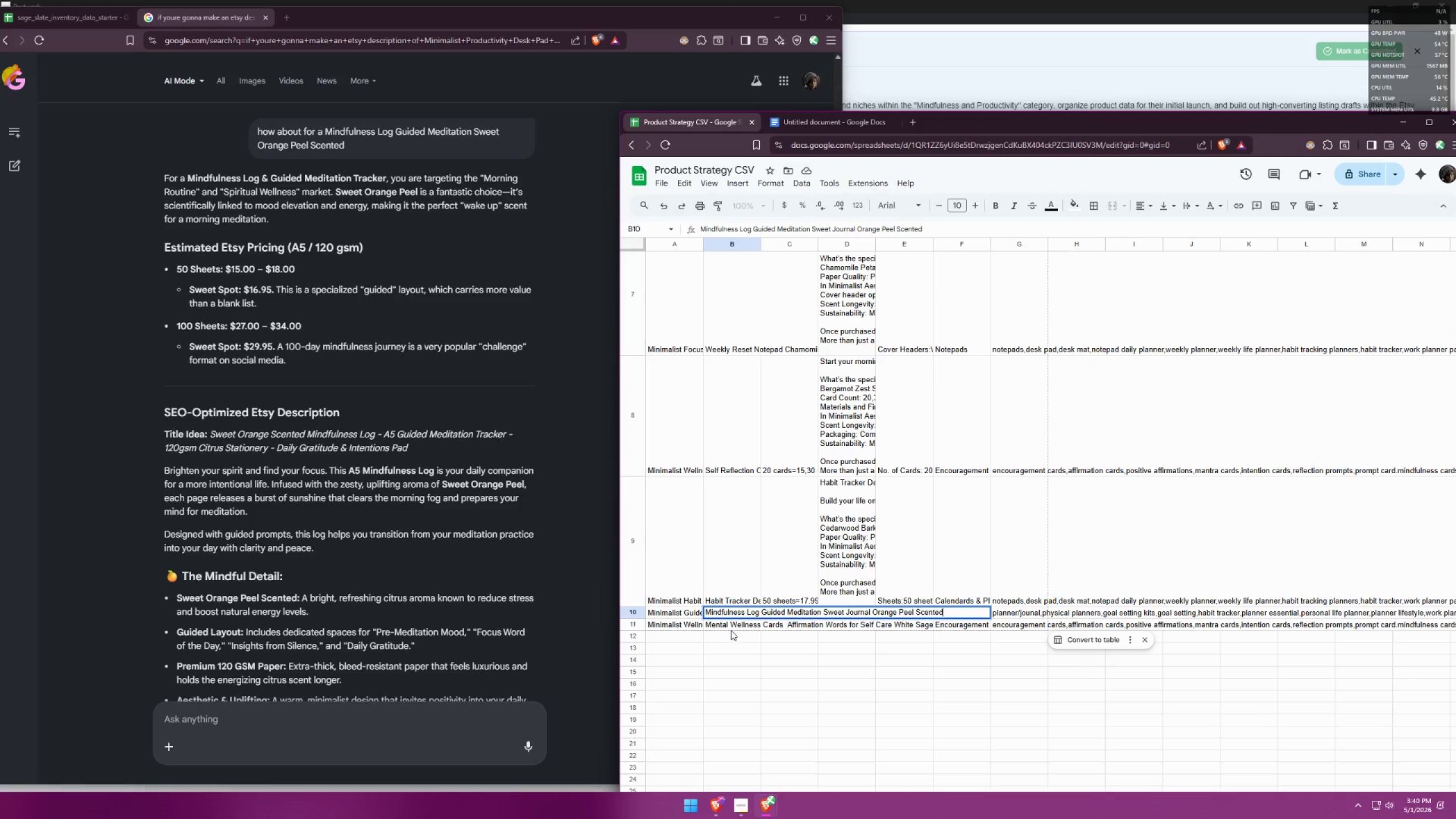 
key(Control+ControlLeft)
 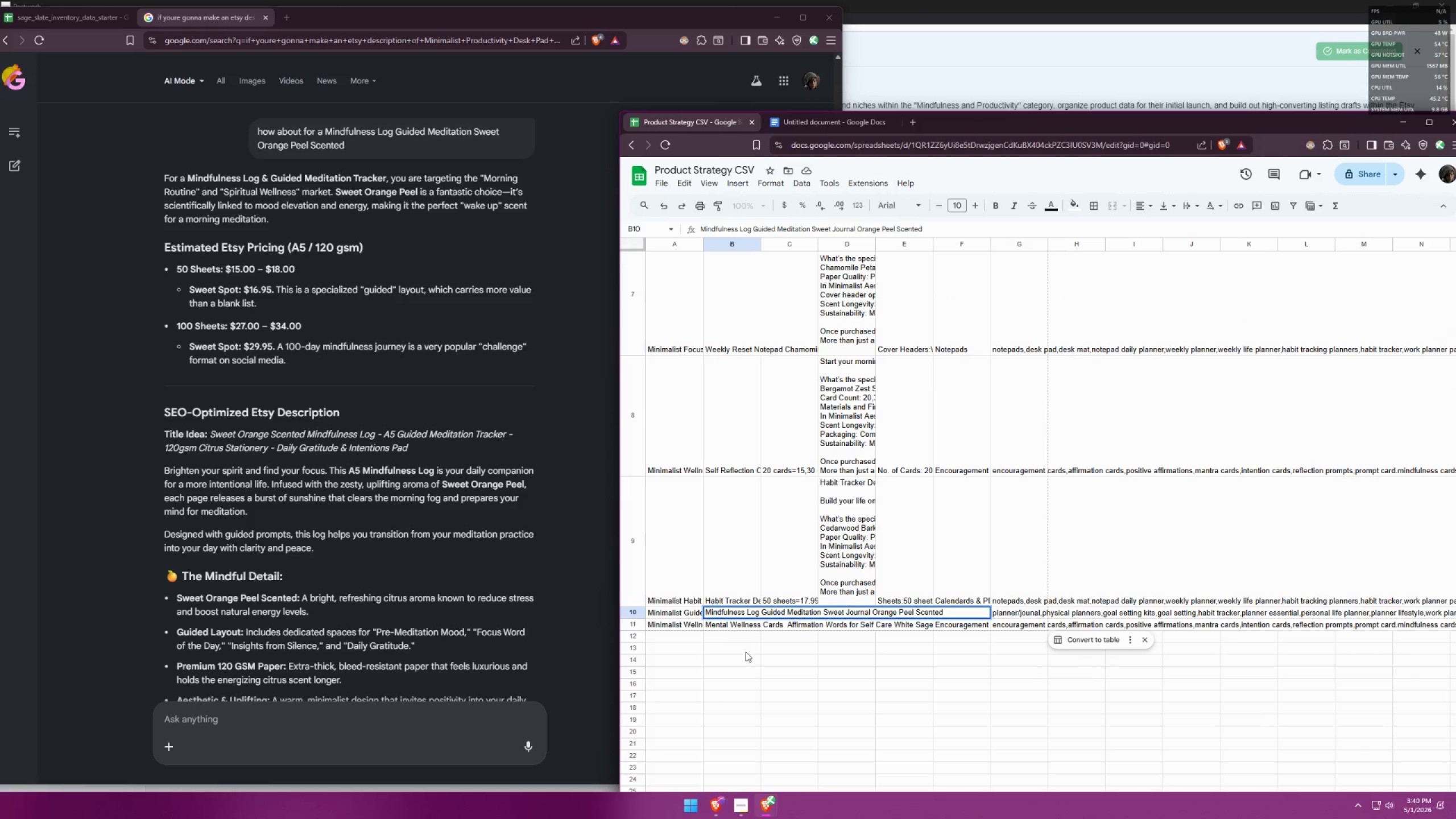 
key(Control+A)
 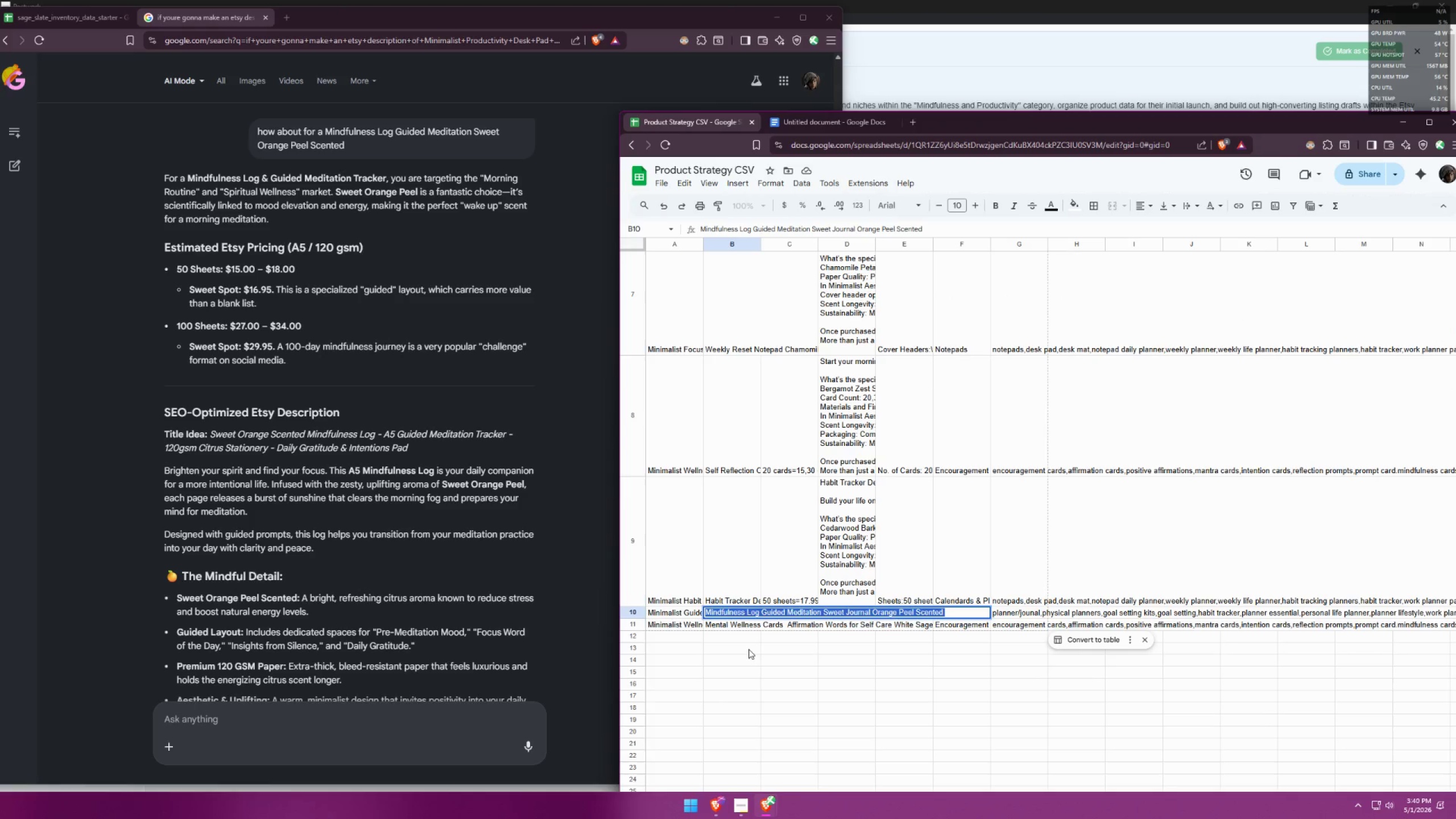 
key(Control+V)
 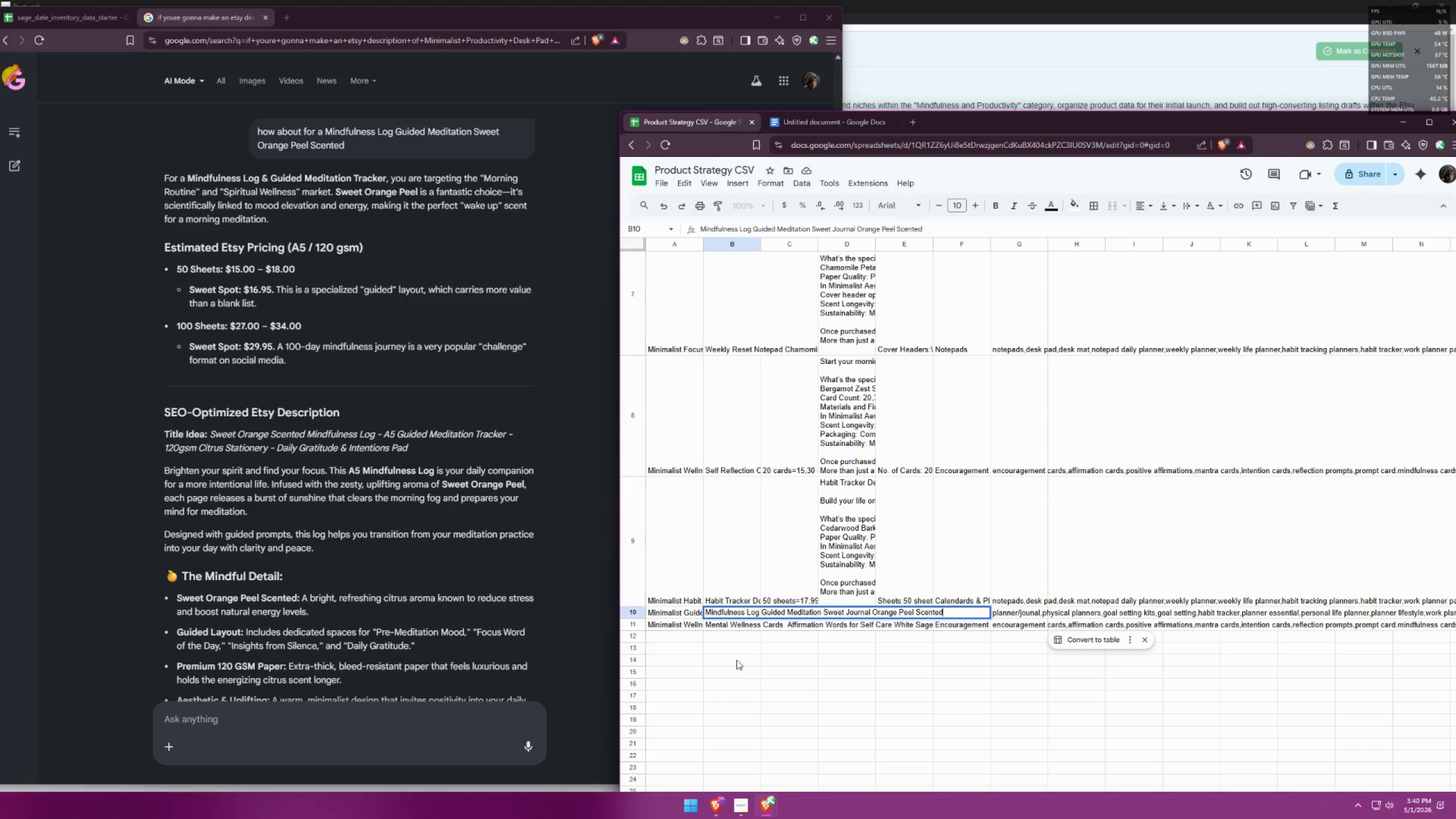 
left_click([737, 660])
 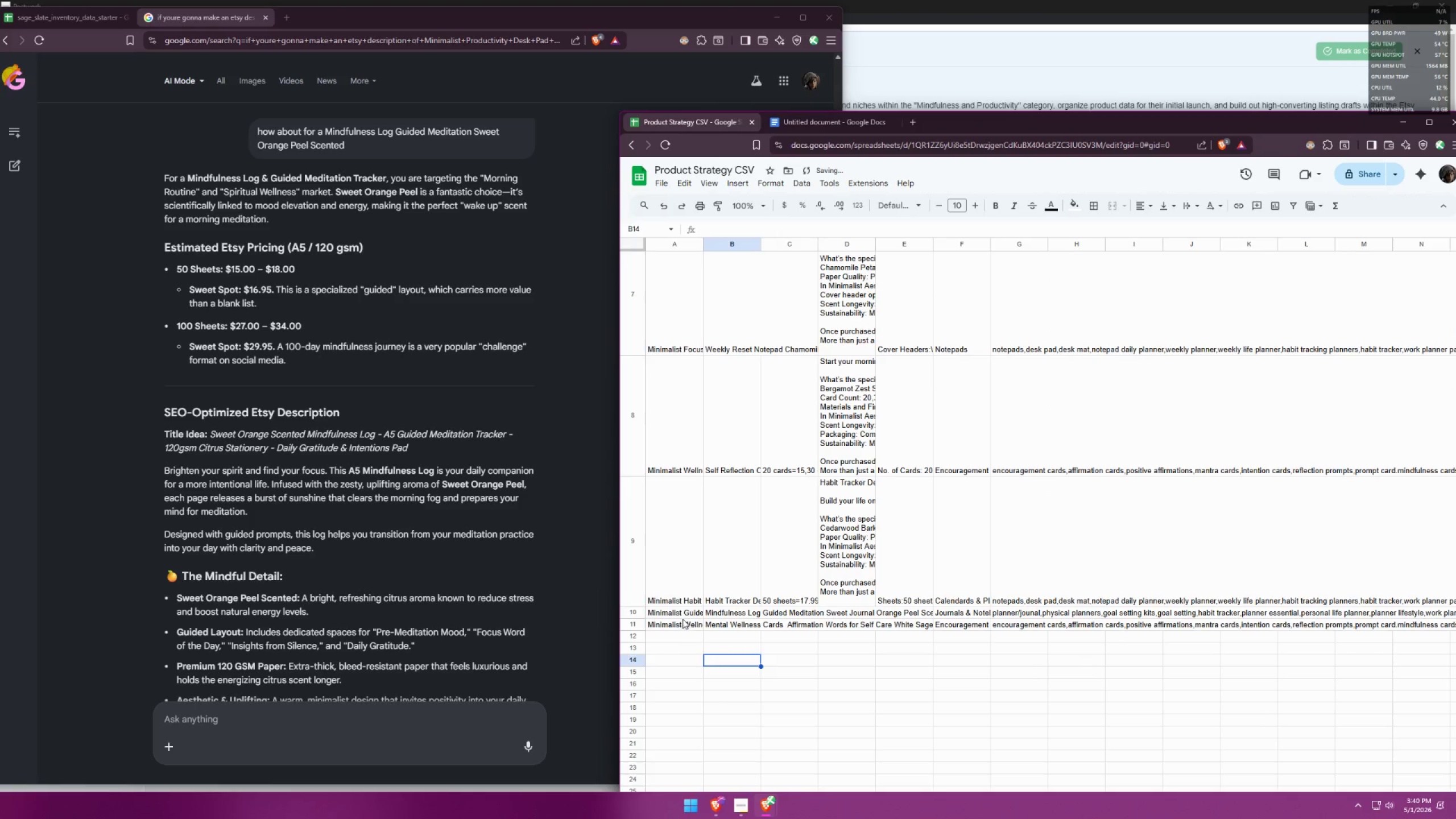 
triple_click([683, 614])
 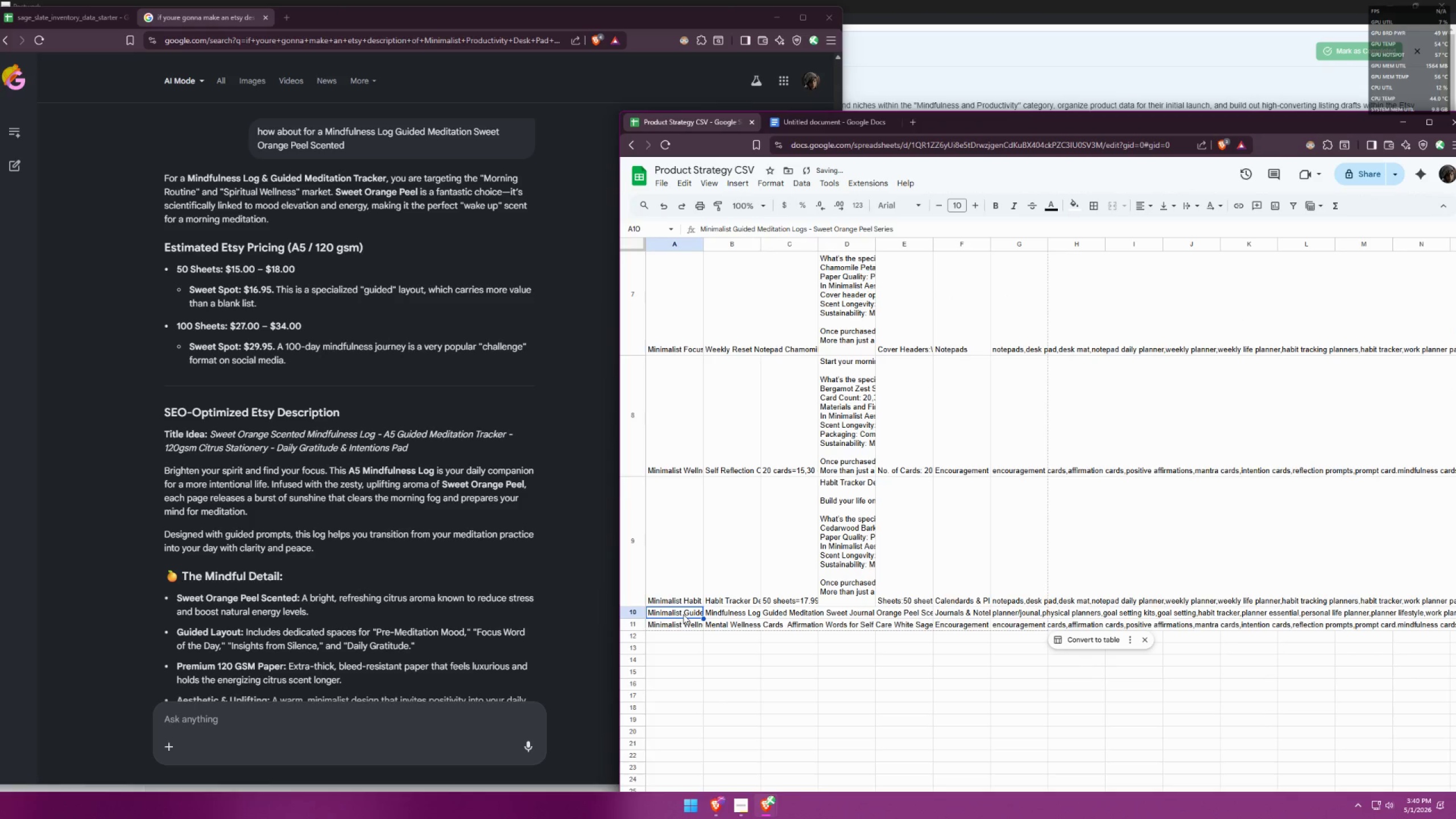 
triple_click([683, 614])
 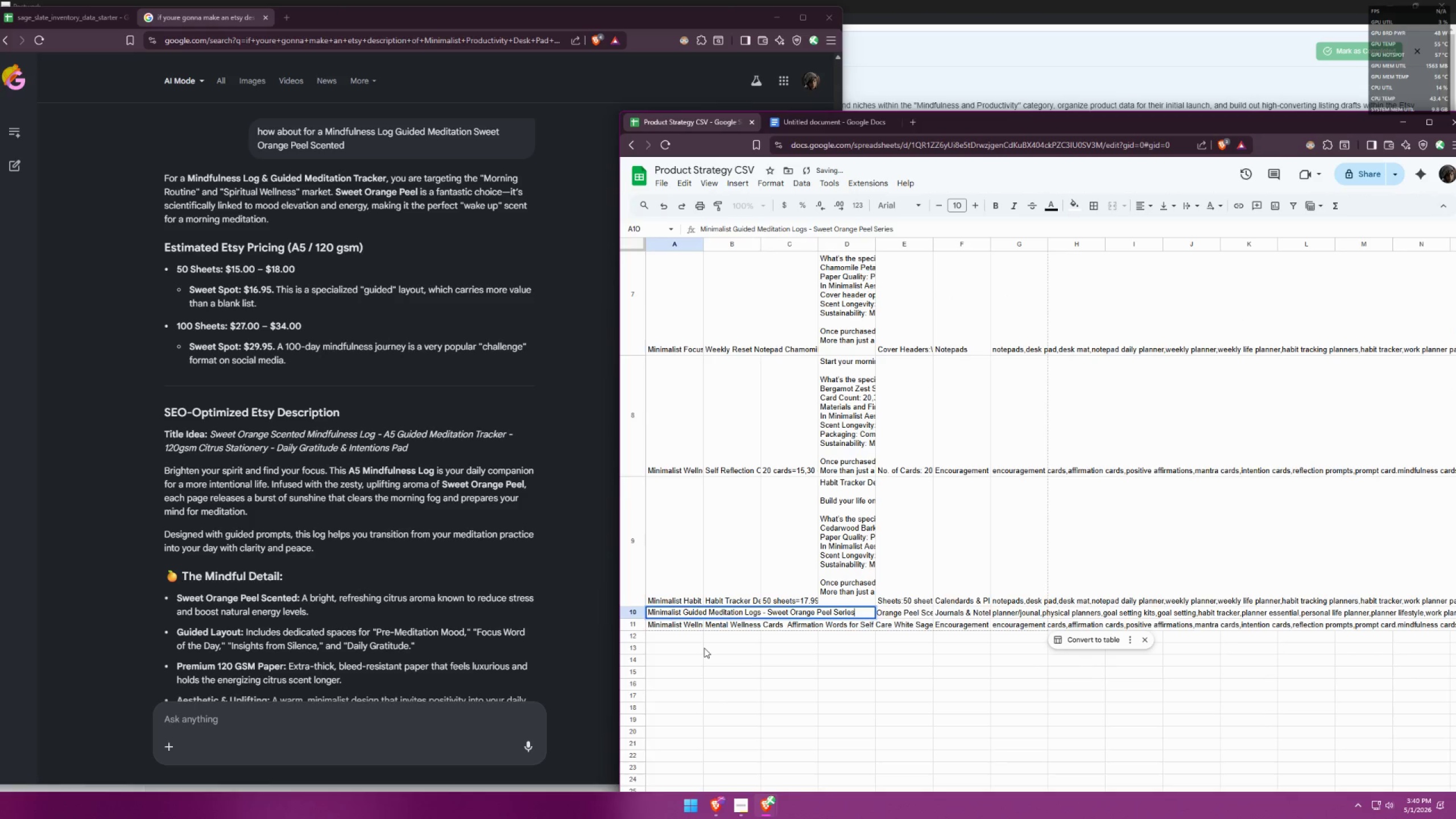 
left_click([714, 648])
 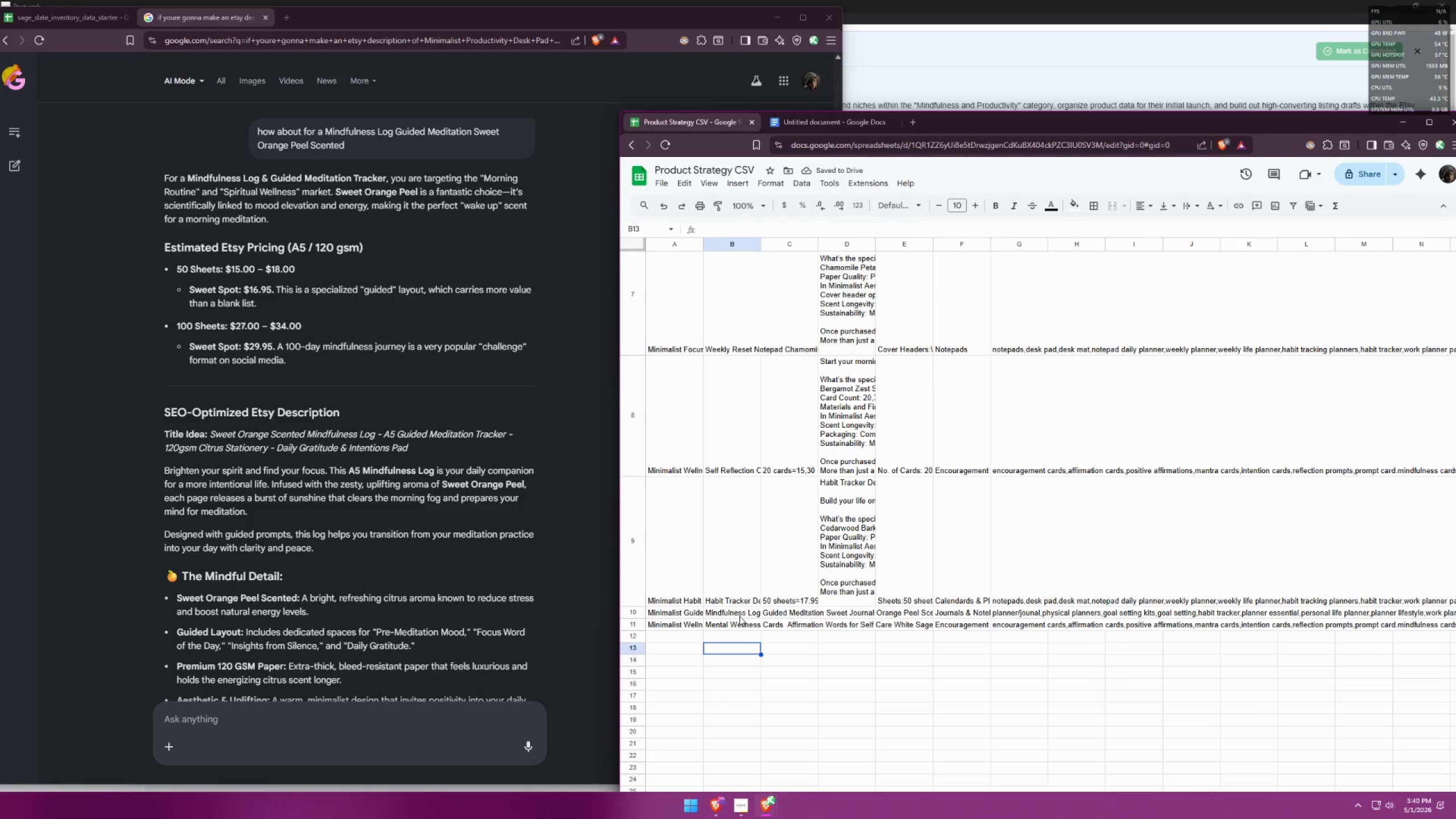 
double_click([738, 613])
 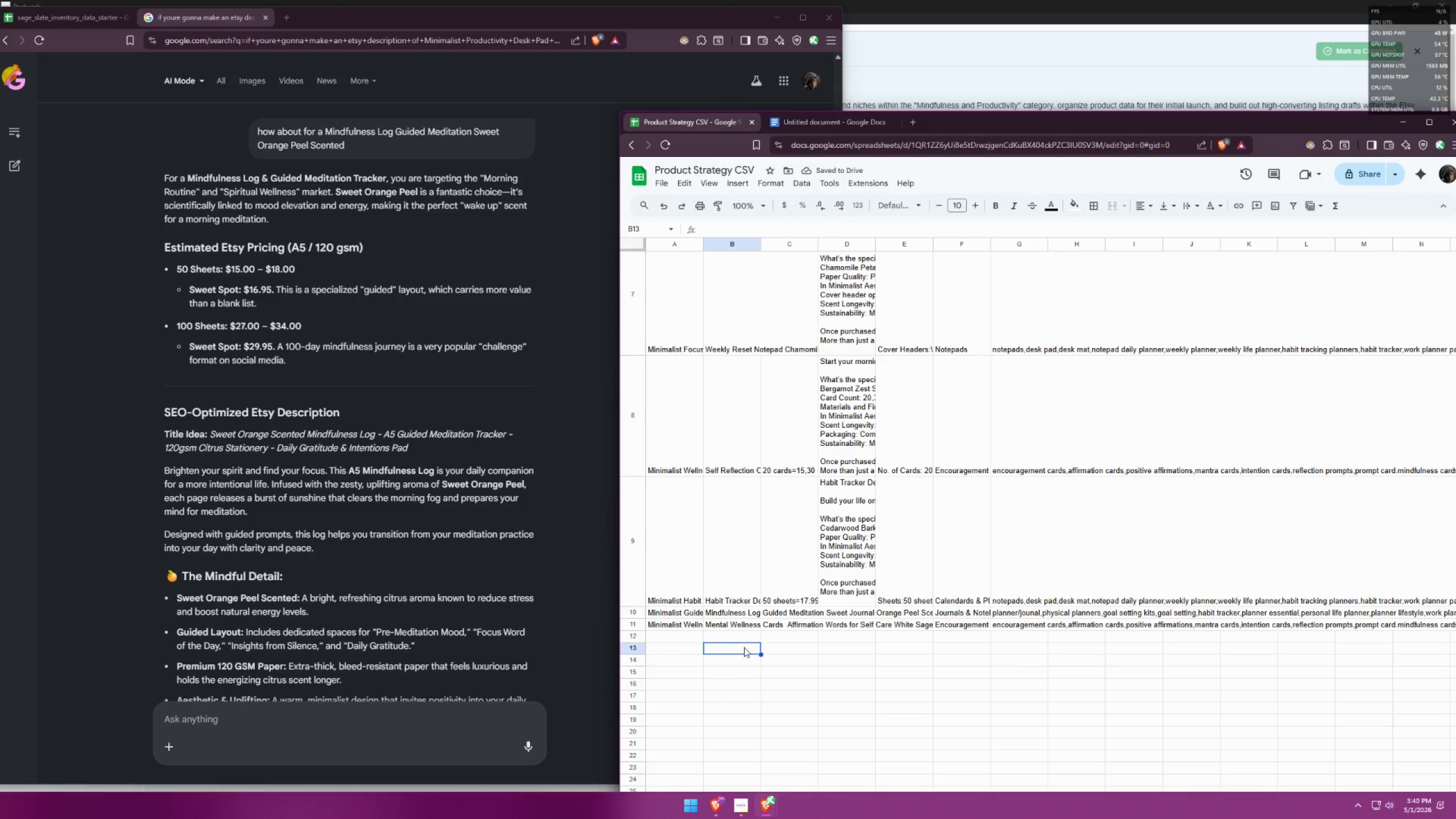 
left_click([794, 609])
 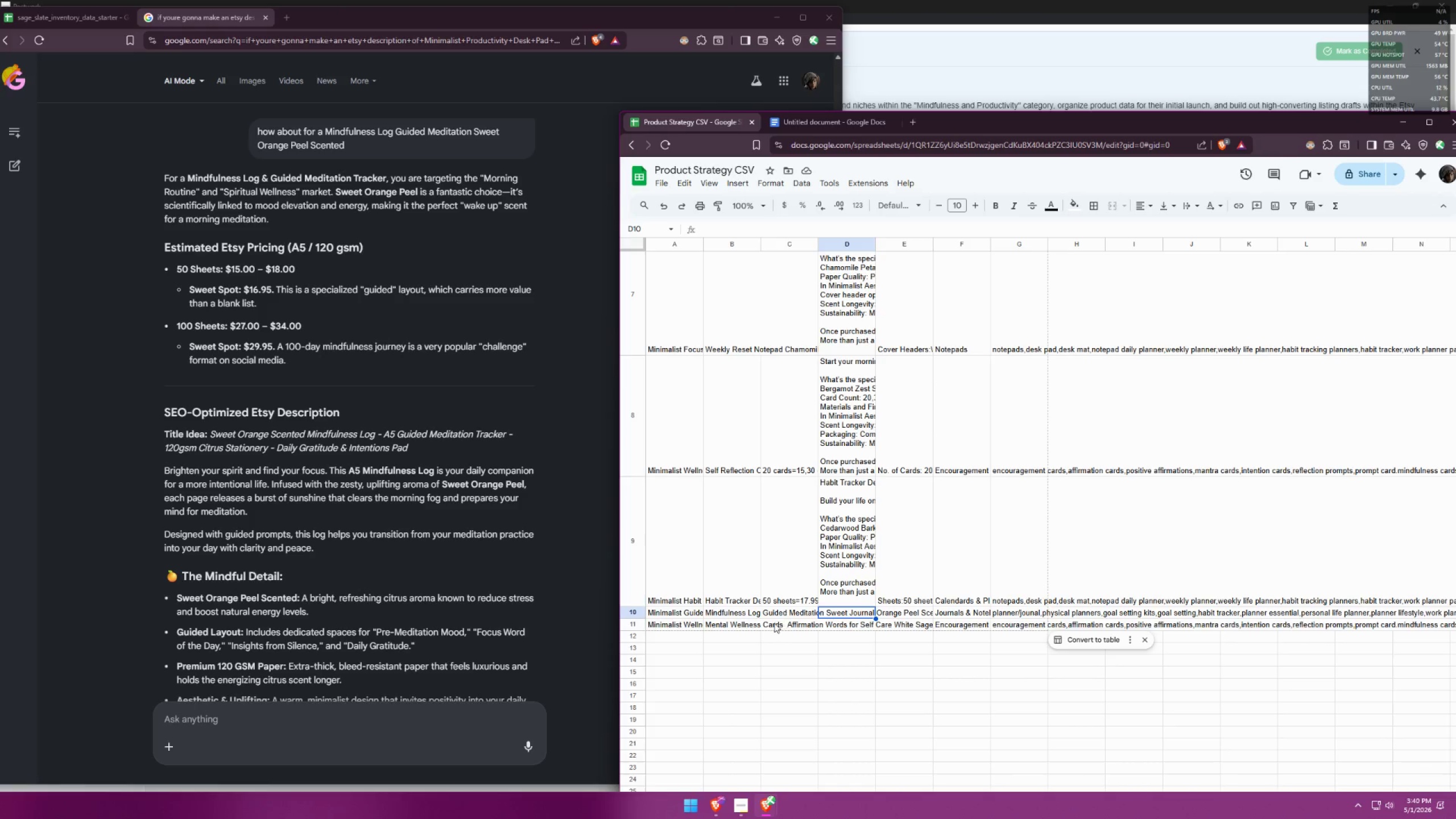 
scroll: coordinate [408, 452], scroll_direction: down, amount: 4.0
 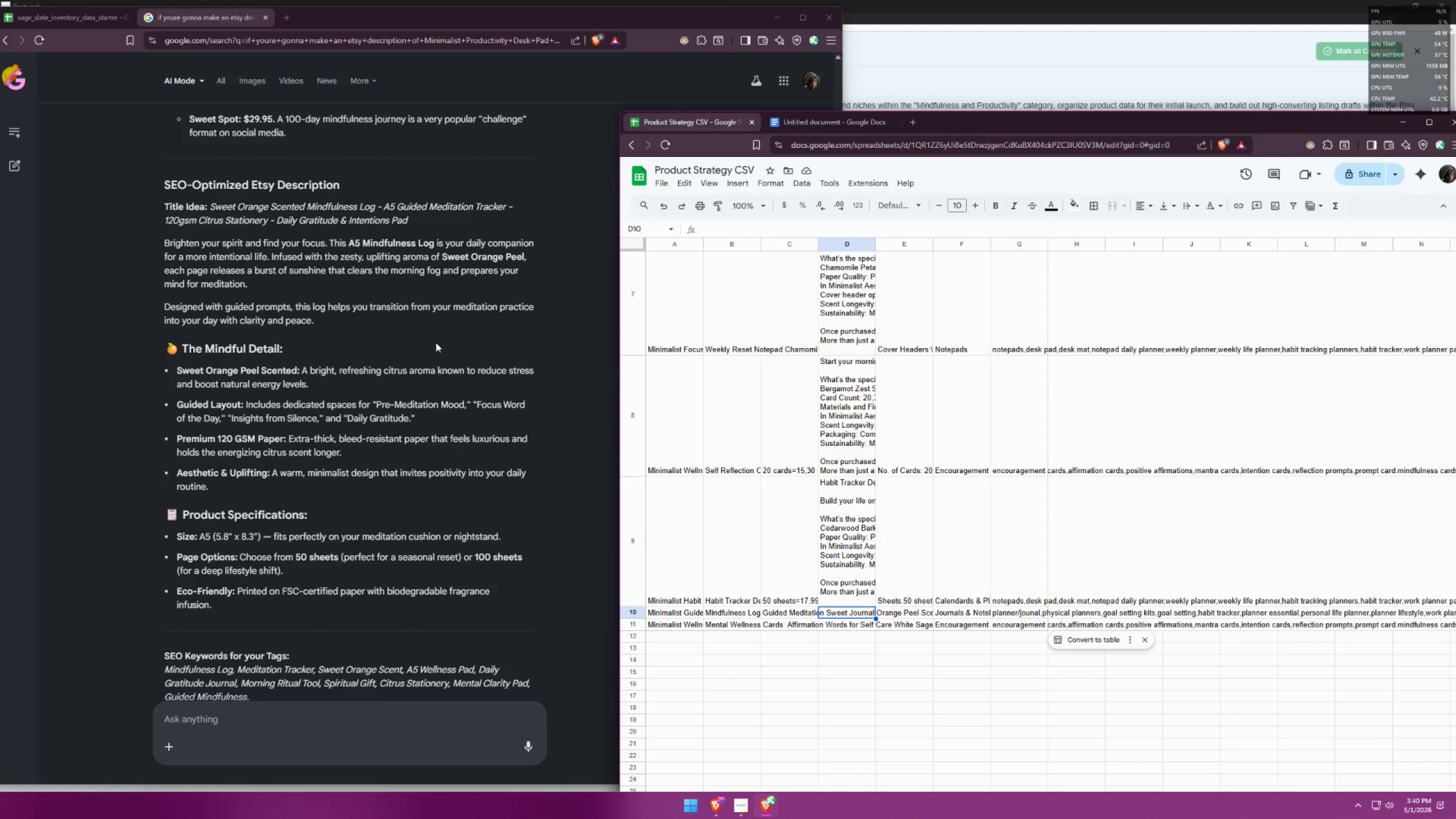 
wait(12.25)
 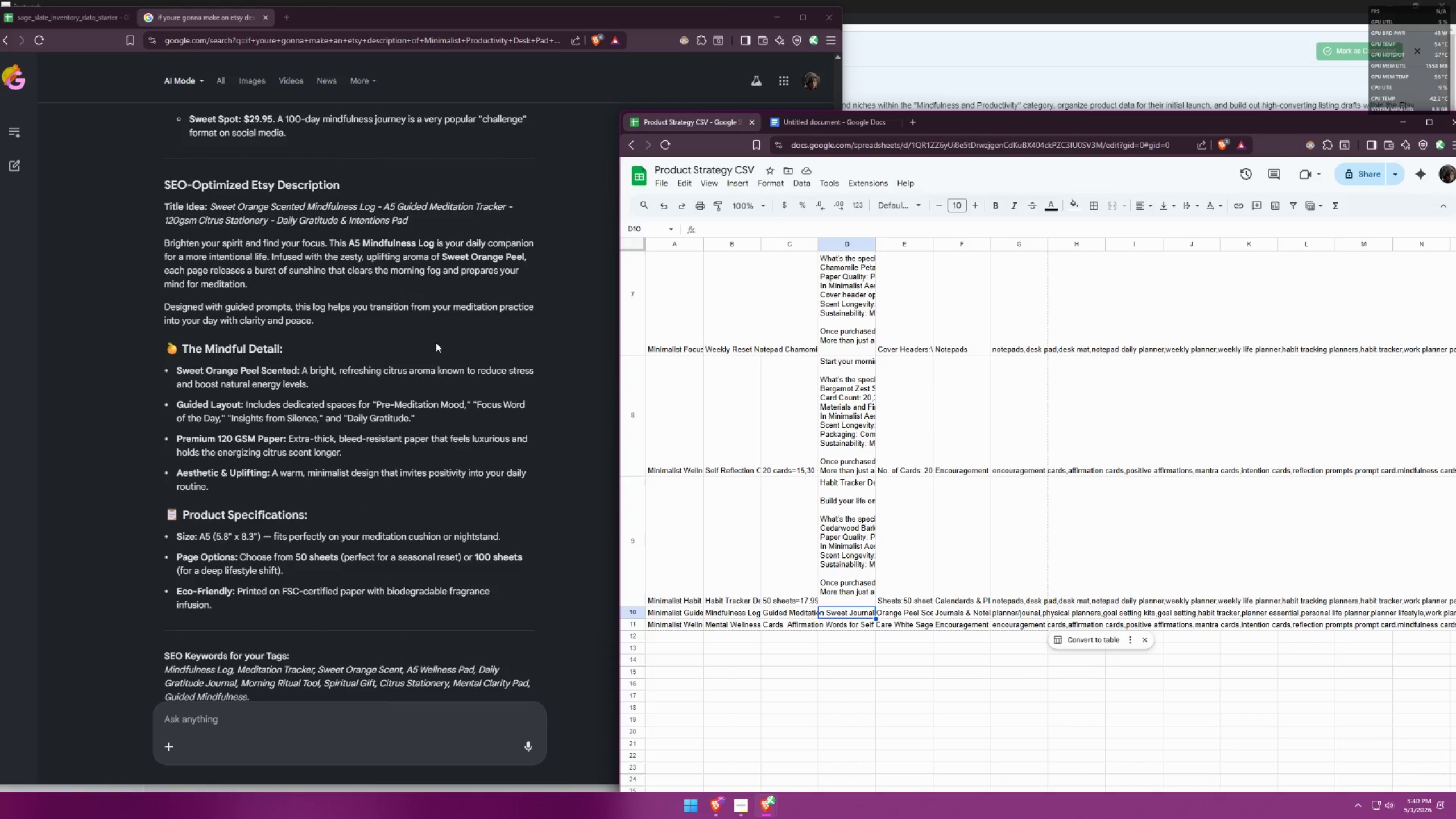 
left_click([745, 805])